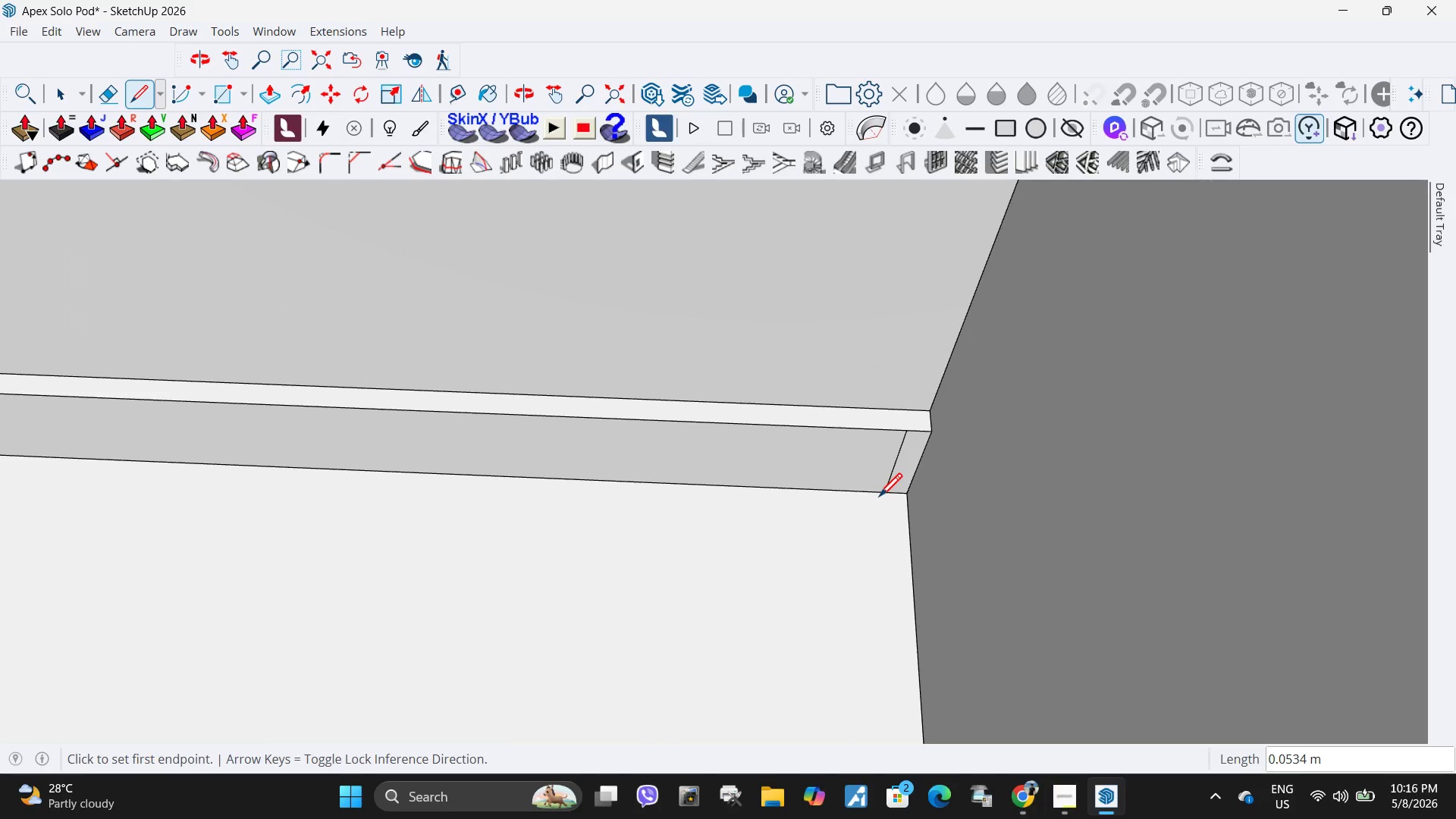 
key(Space)
 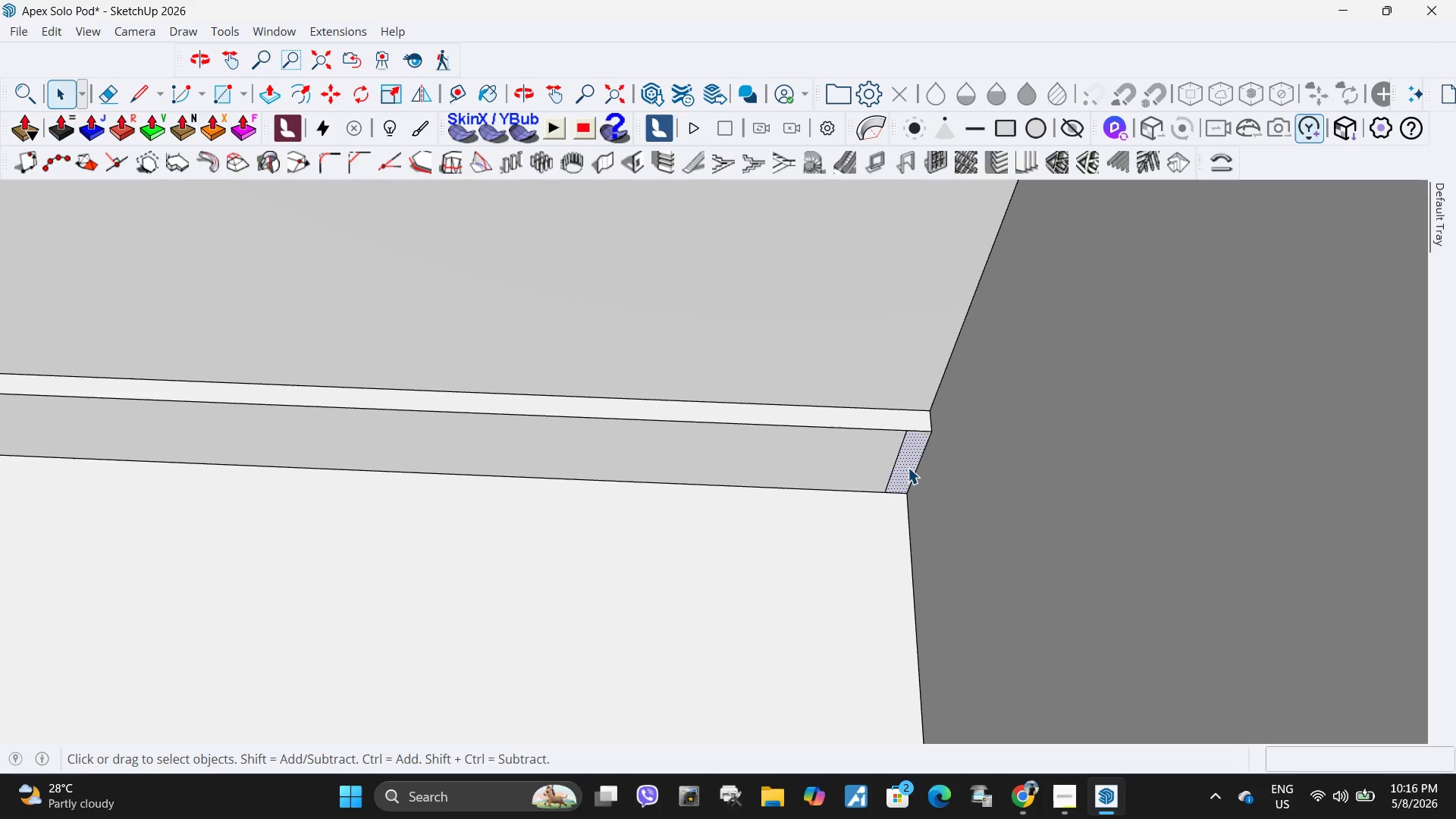 
key(P)
 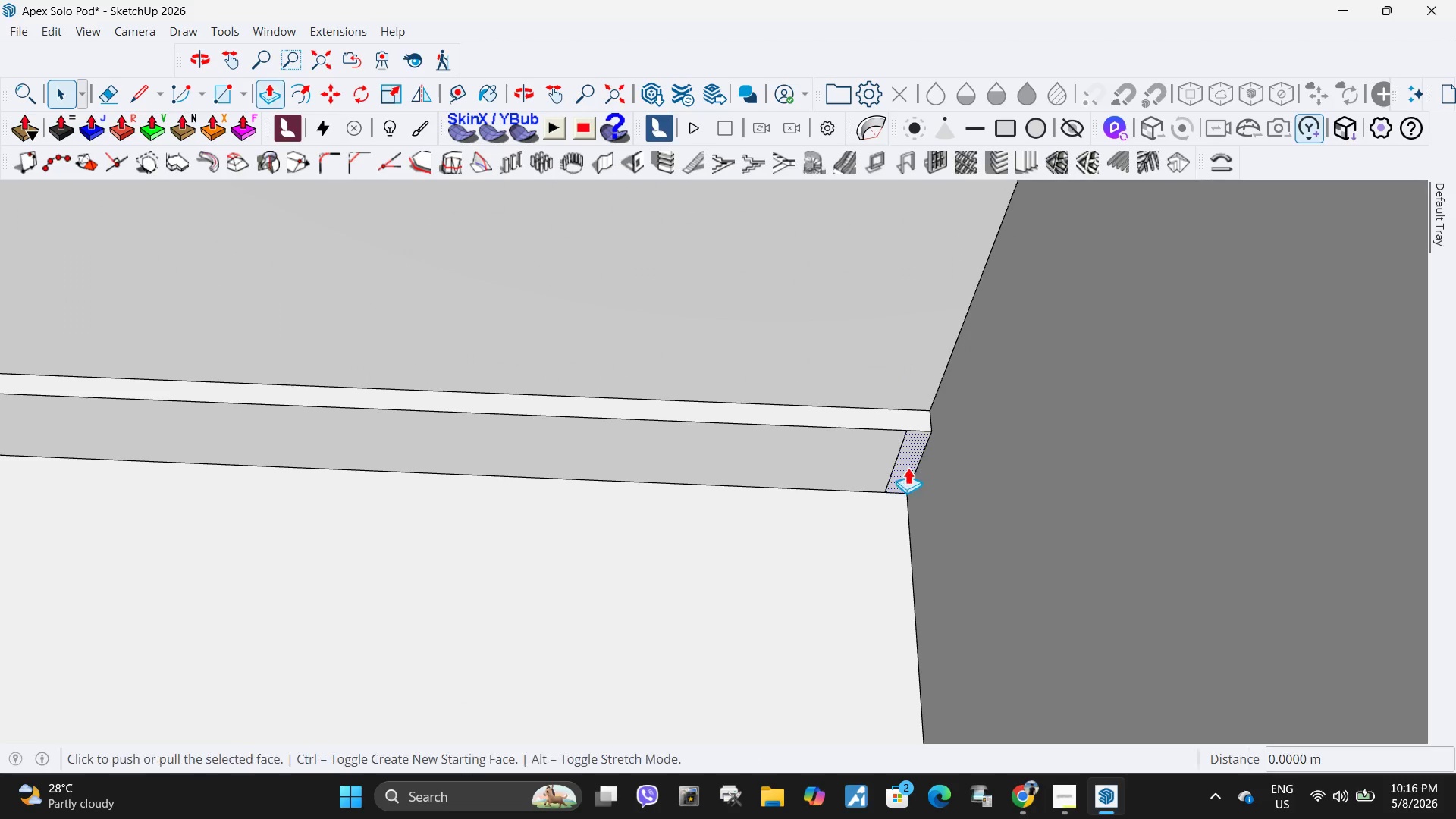 
left_click([908, 467])
 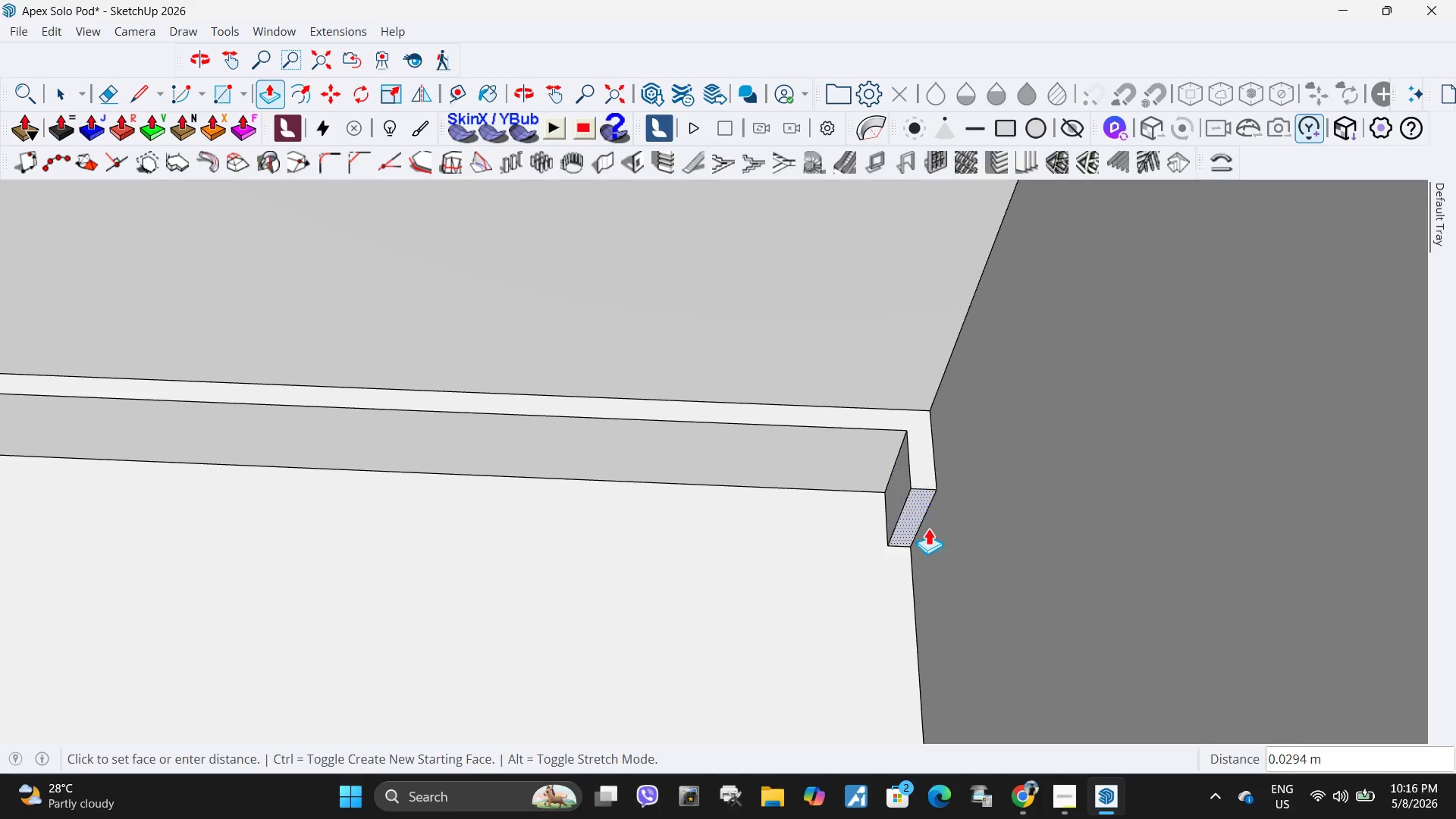 
scroll: coordinate [878, 337], scroll_direction: down, amount: 19.0
 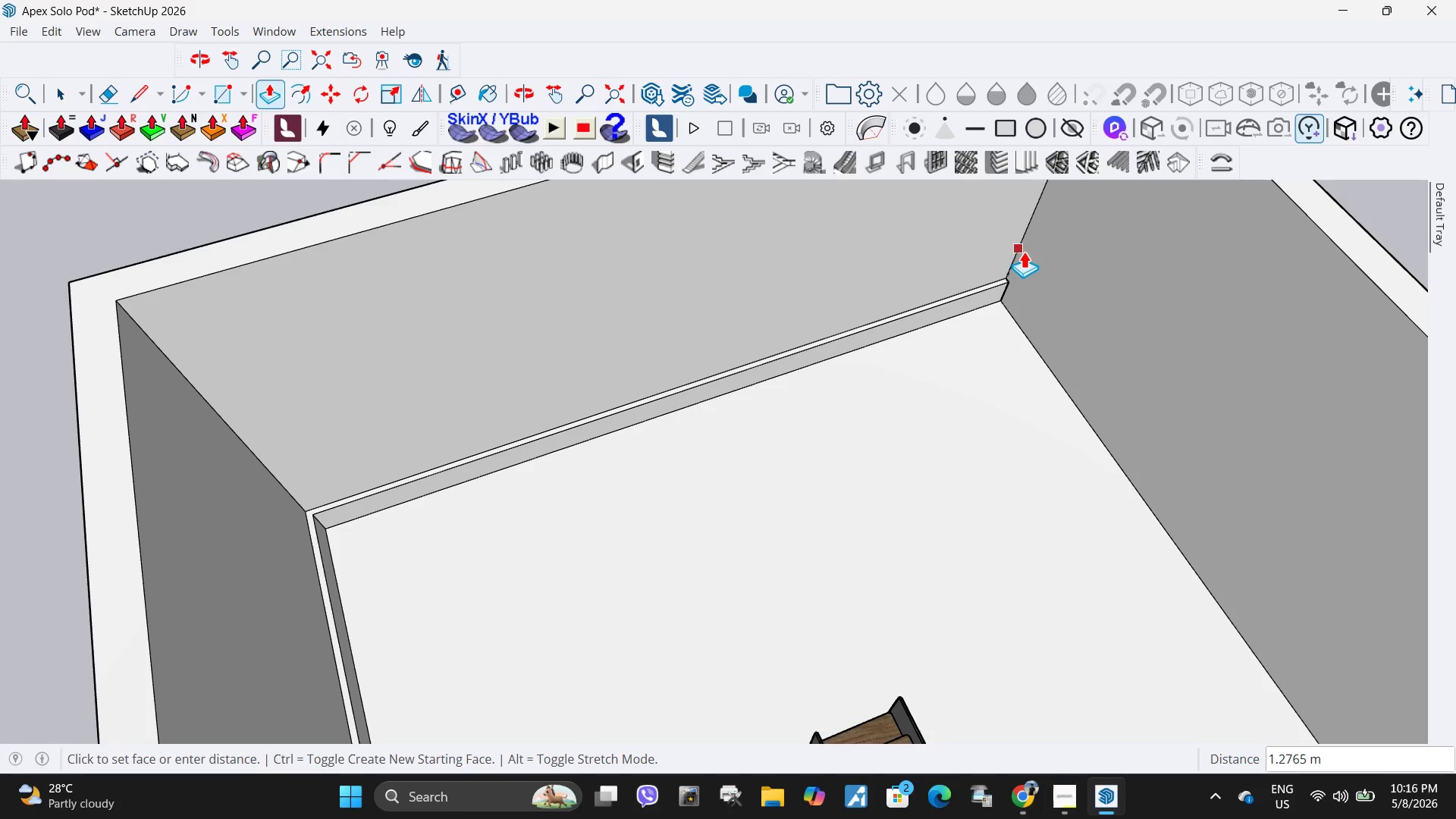 
left_click([1023, 251])
 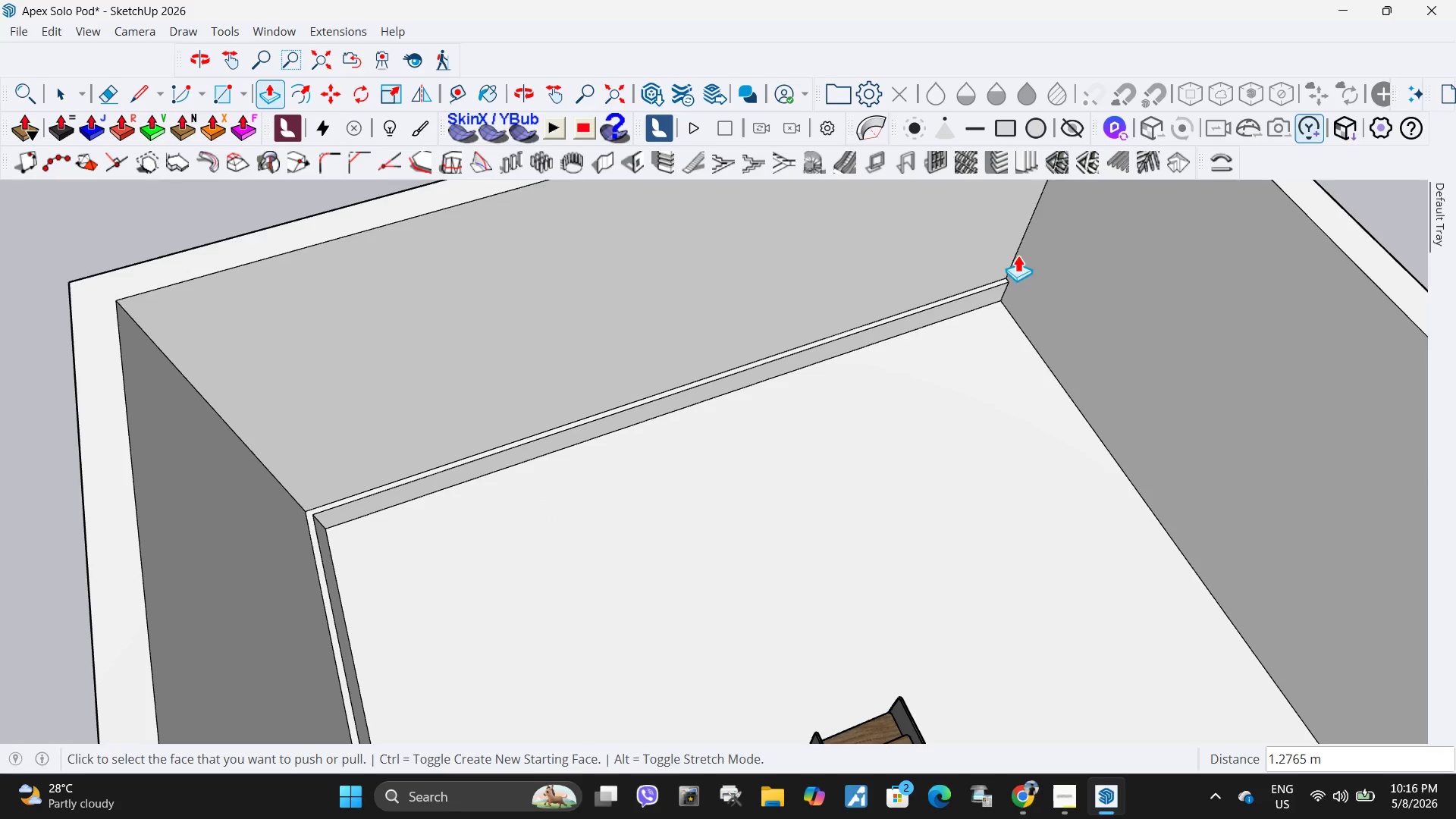 
key(L)
 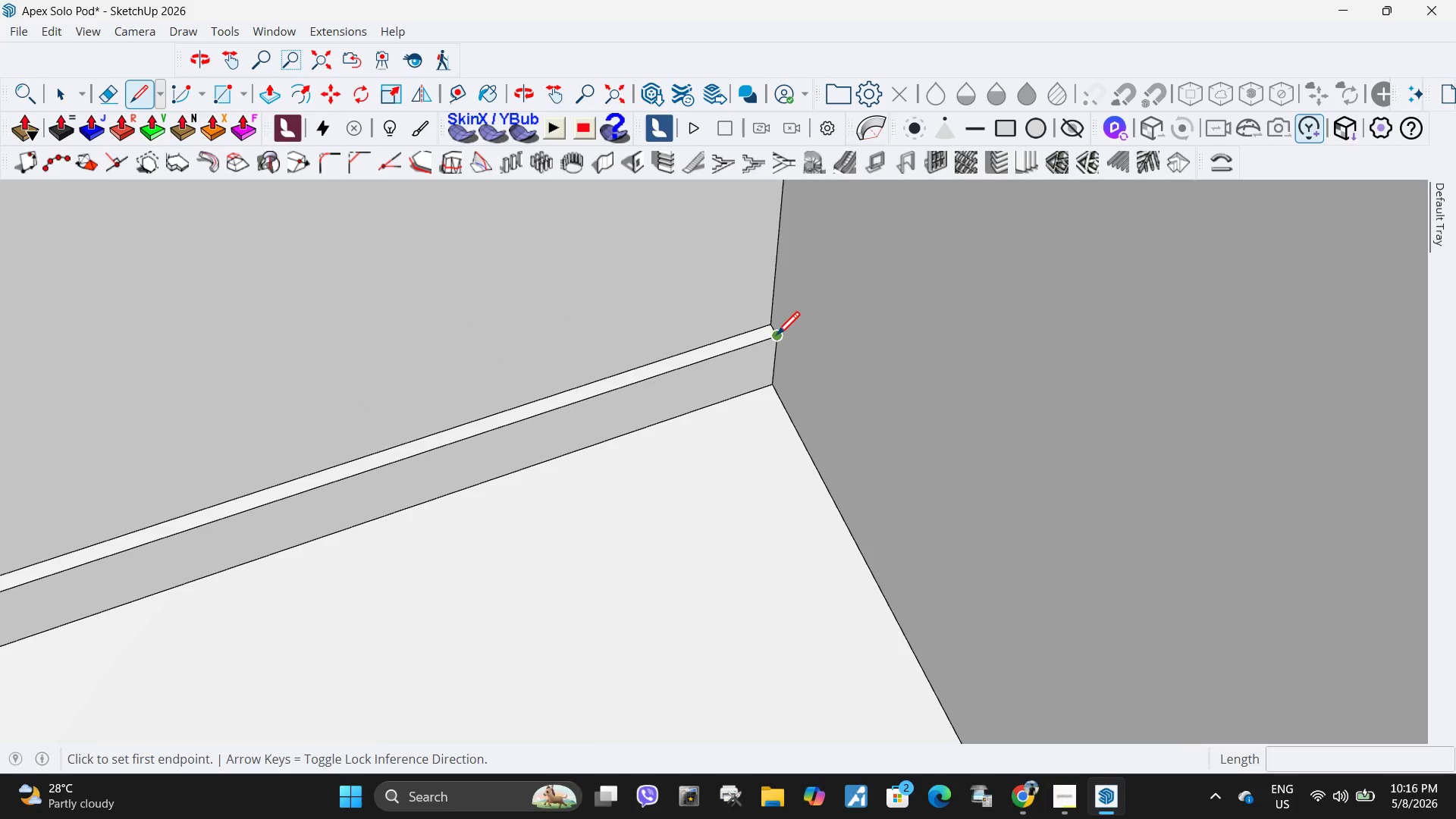 
scroll: coordinate [747, 352], scroll_direction: up, amount: 9.0
 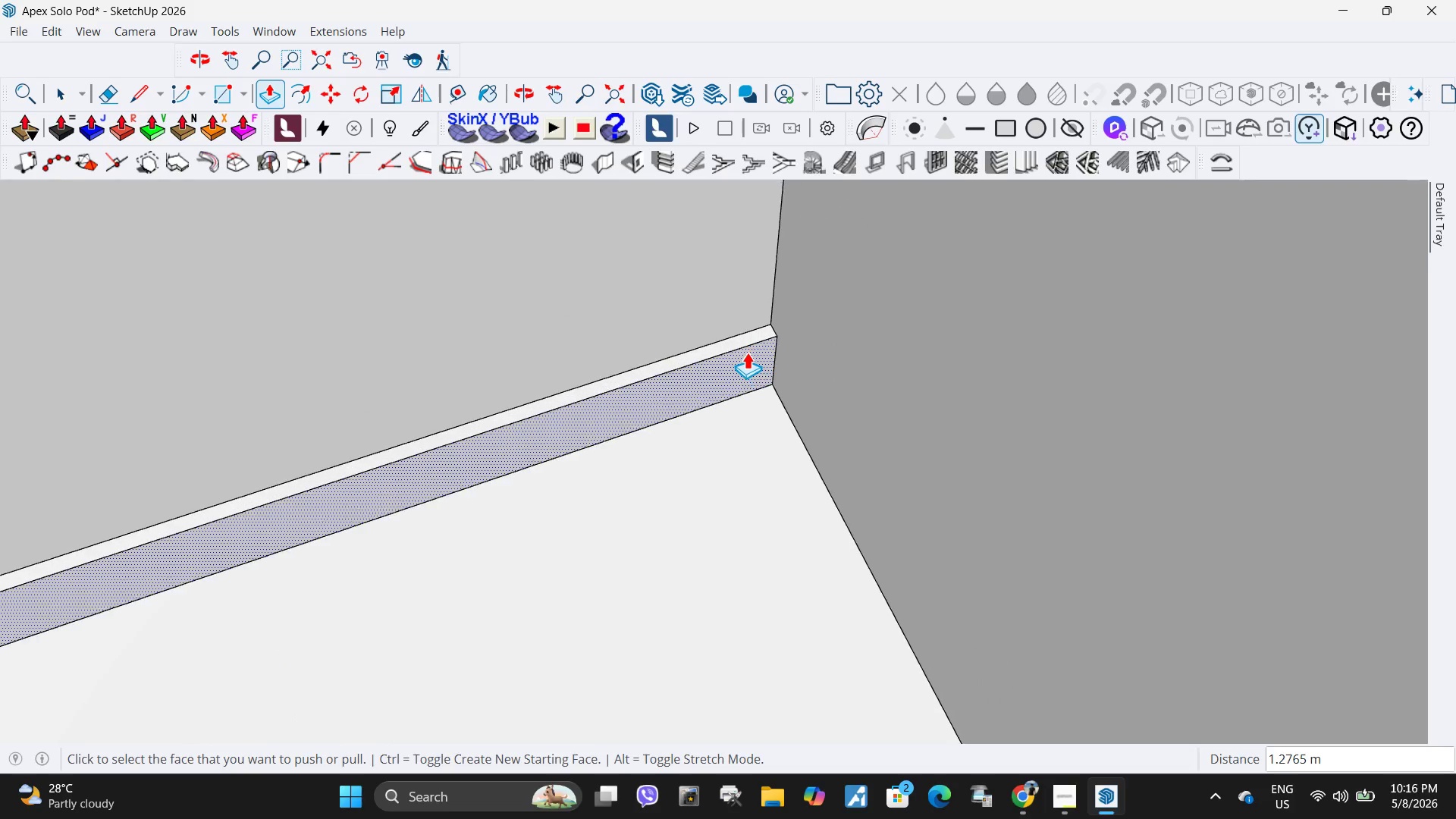 
left_click([777, 337])
 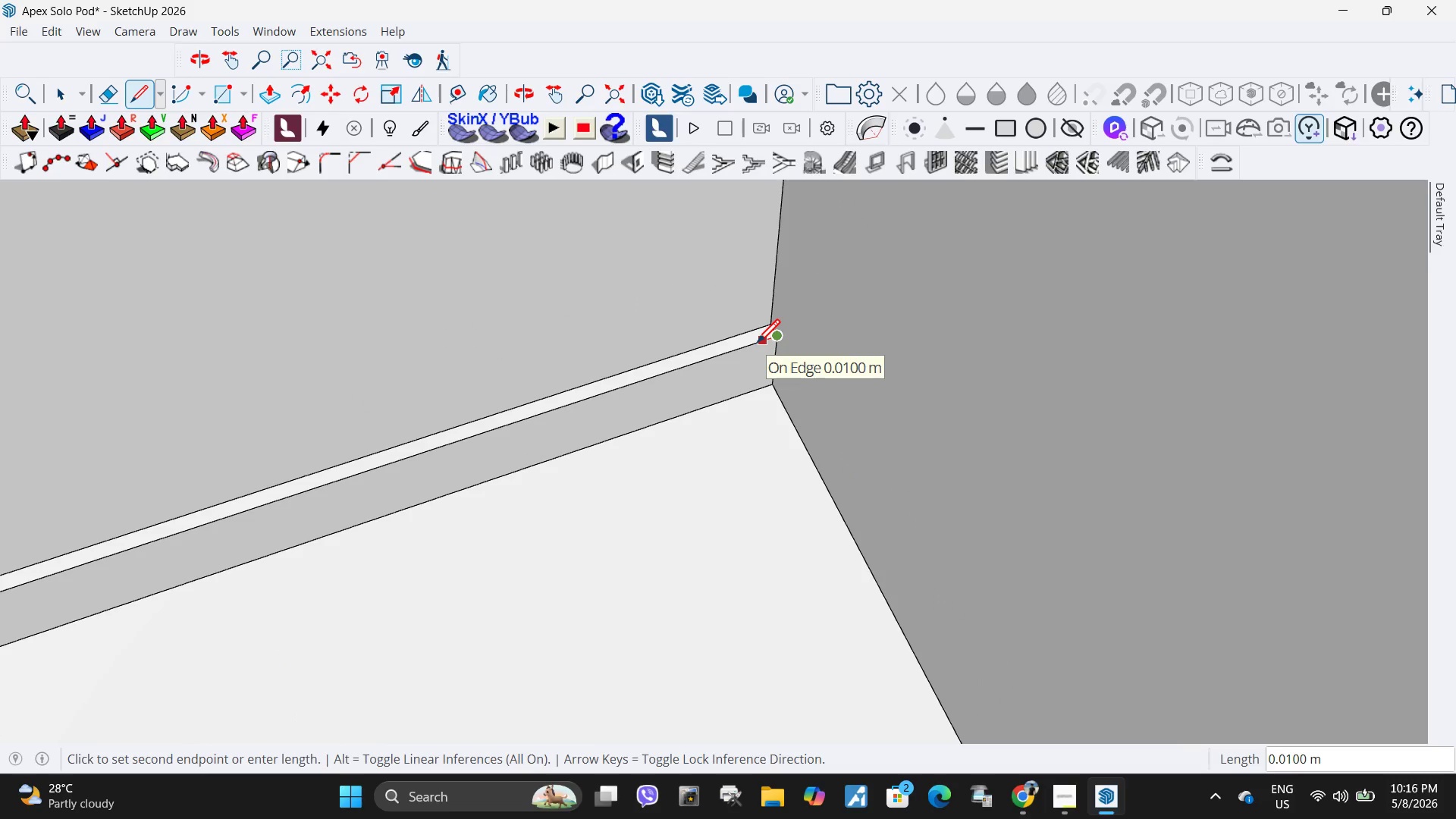 
left_click([757, 345])
 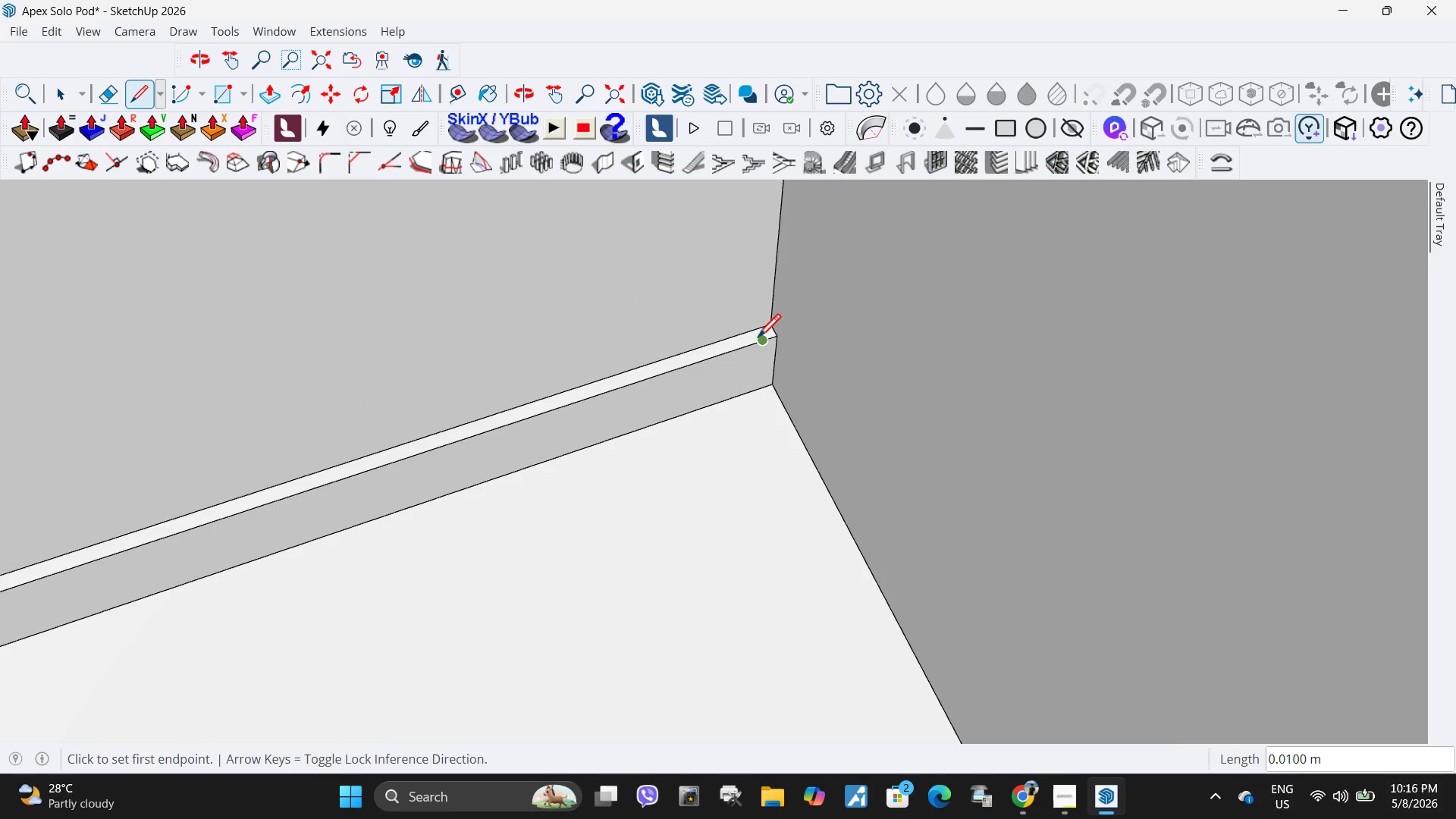 
left_click([758, 347])
 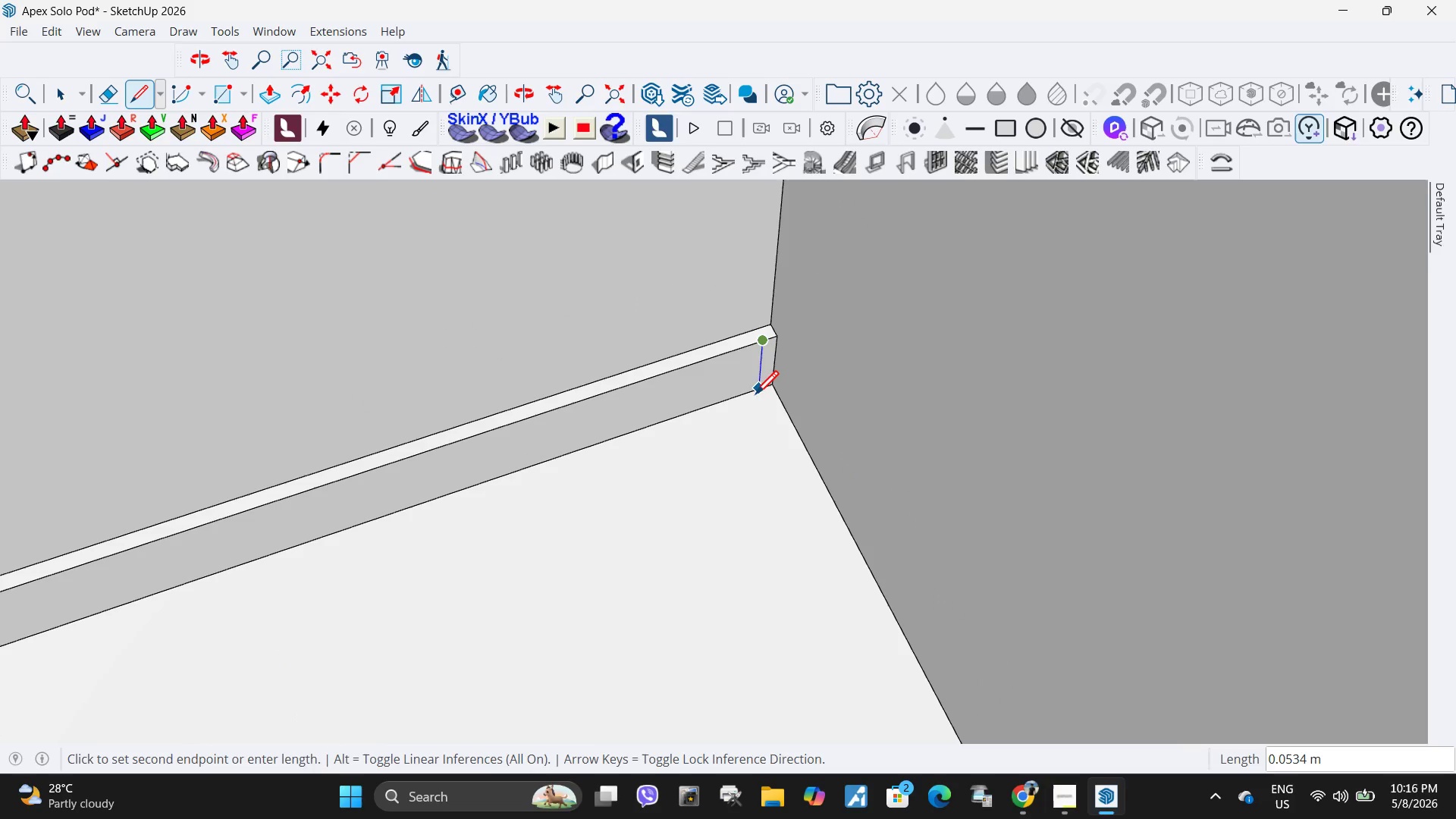 
left_click([755, 395])
 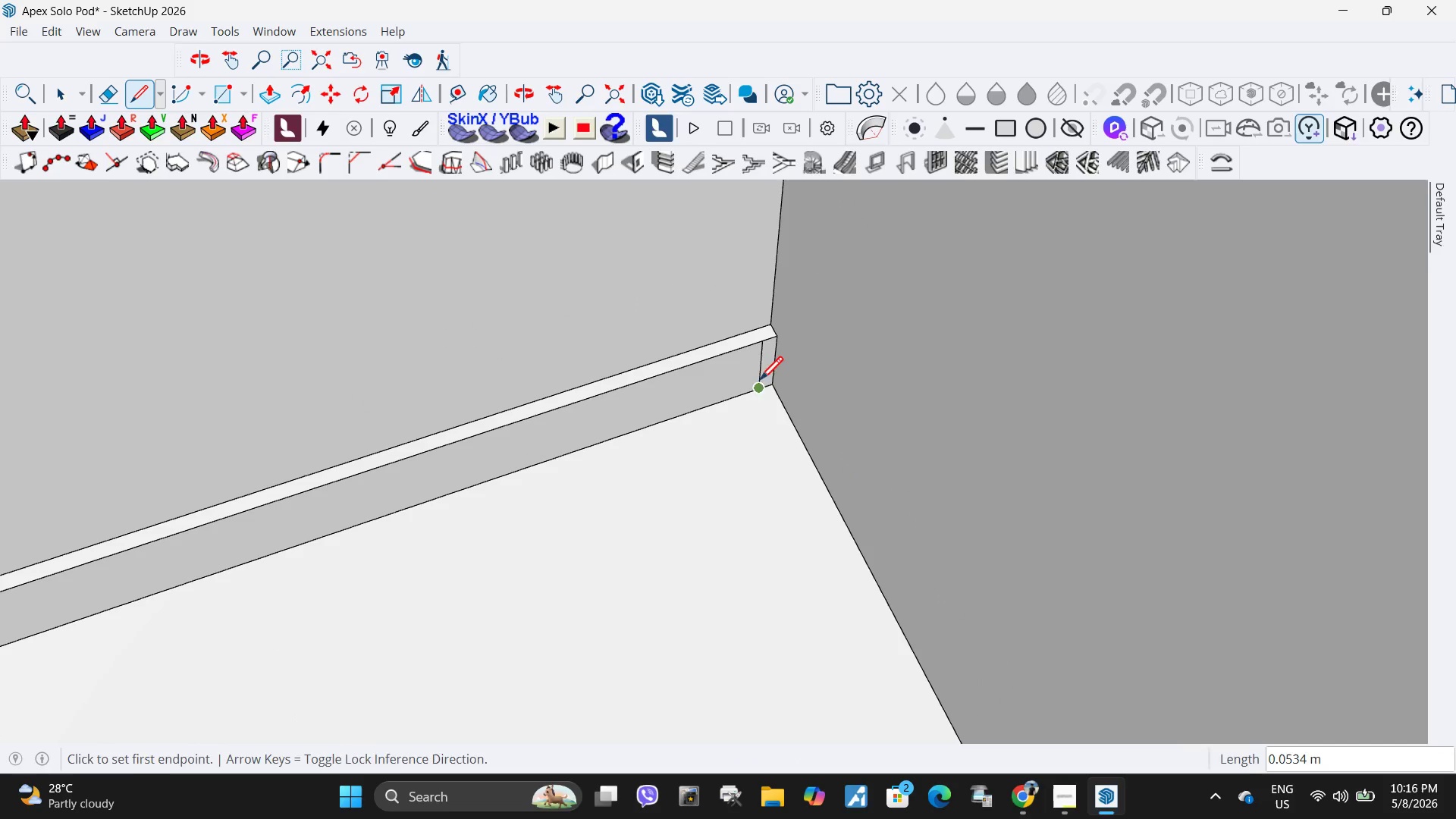 
key(Space)
 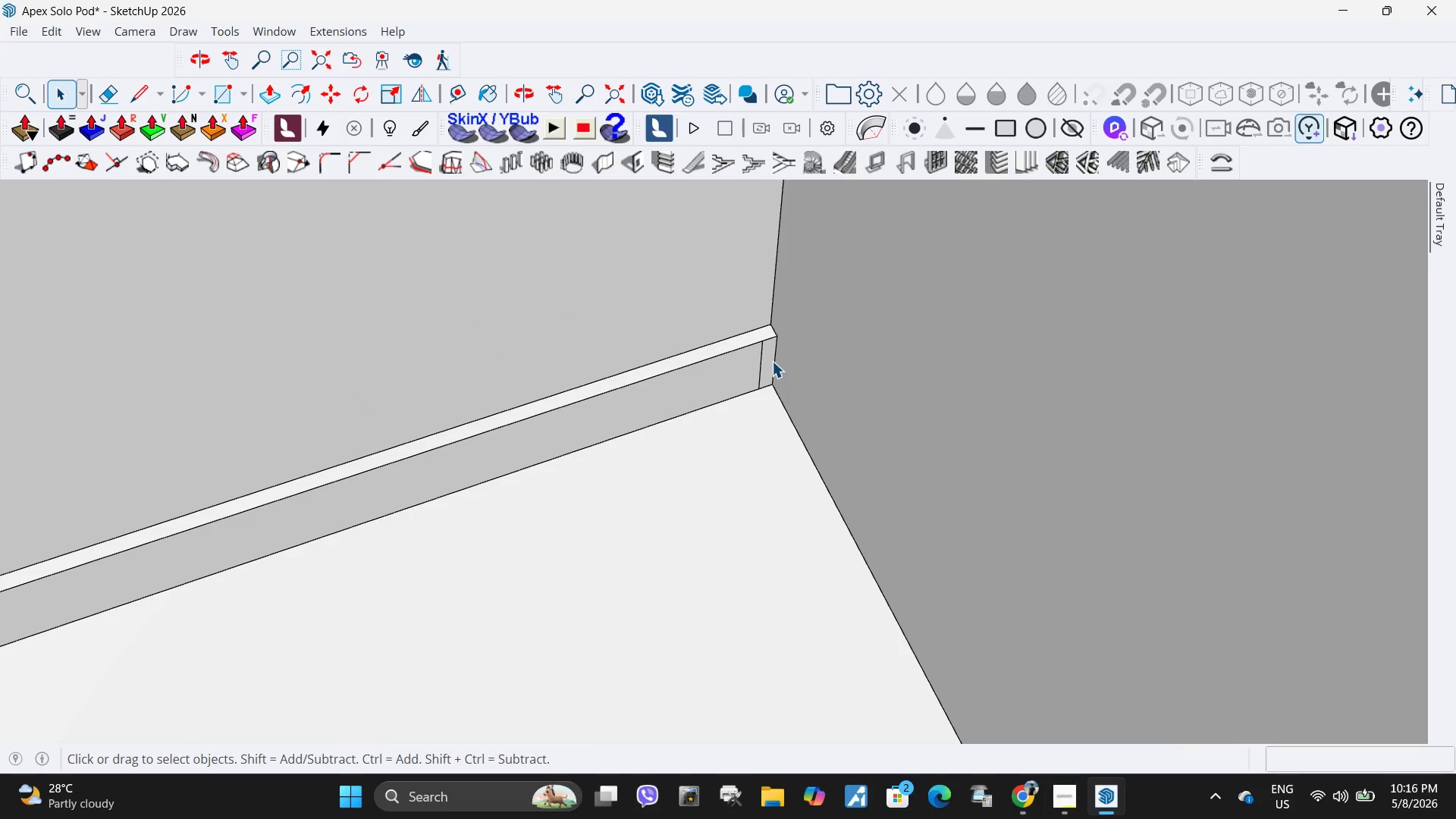 
left_click([770, 361])
 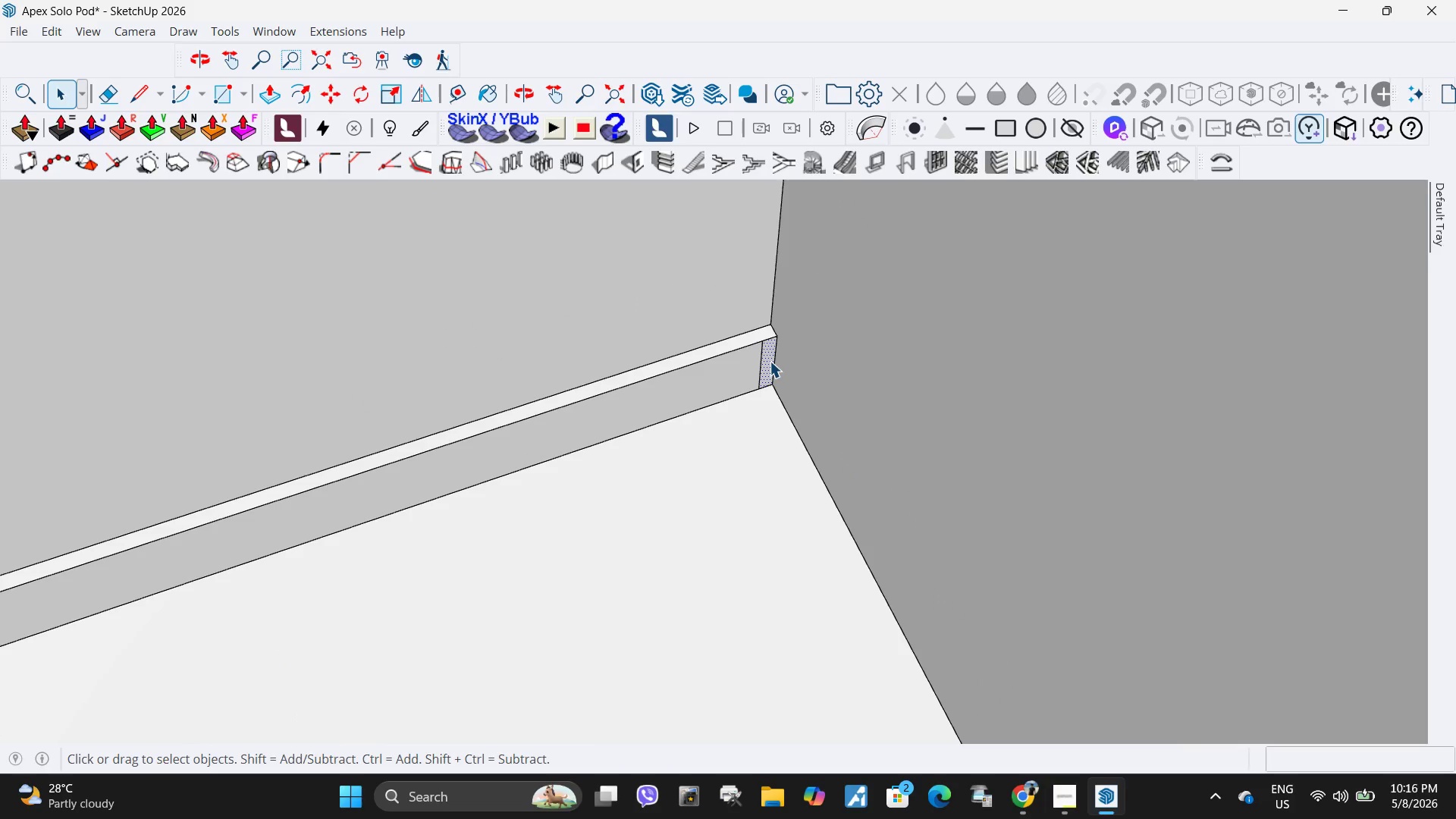 
key(P)
 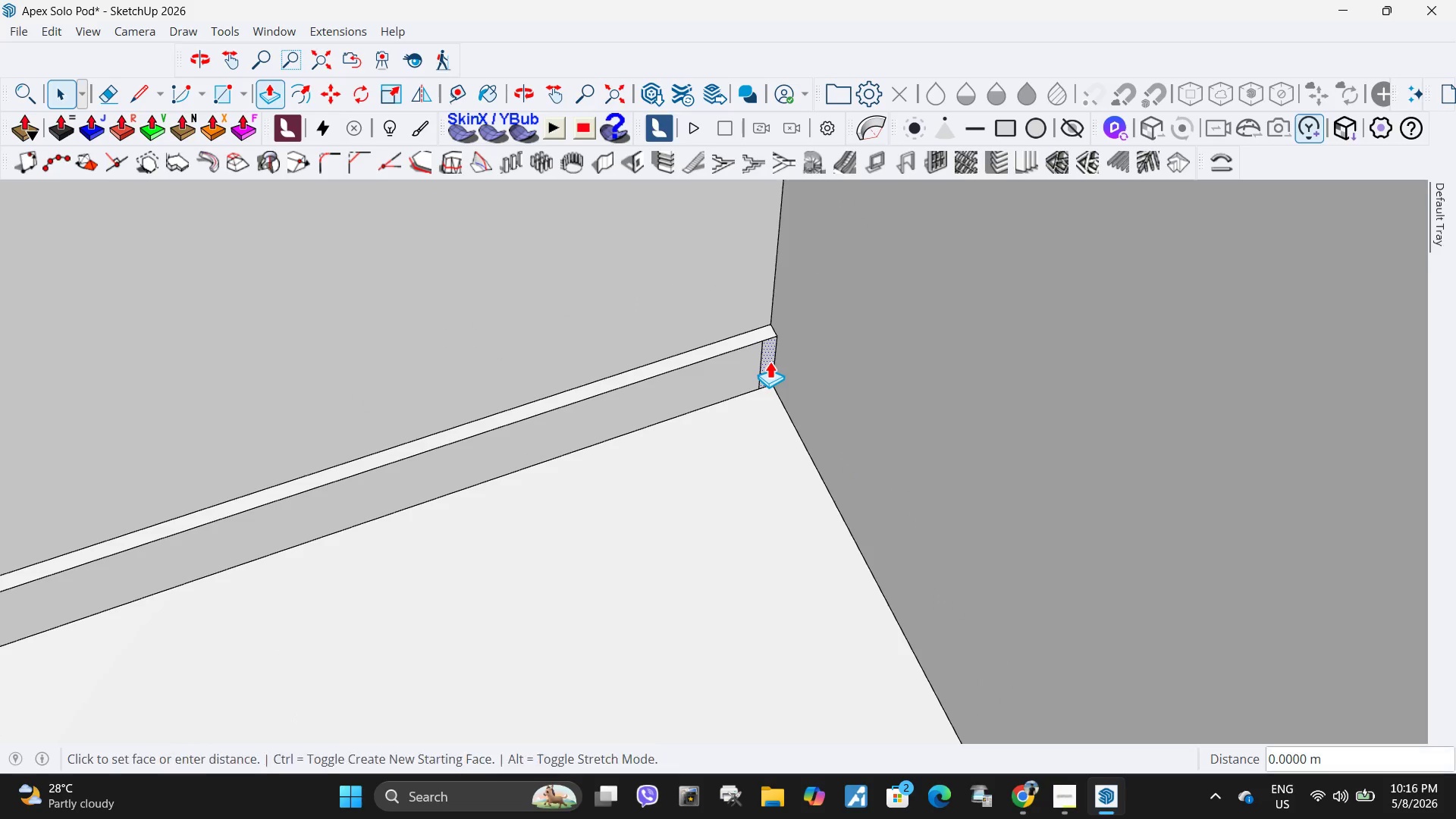 
left_click([770, 361])
 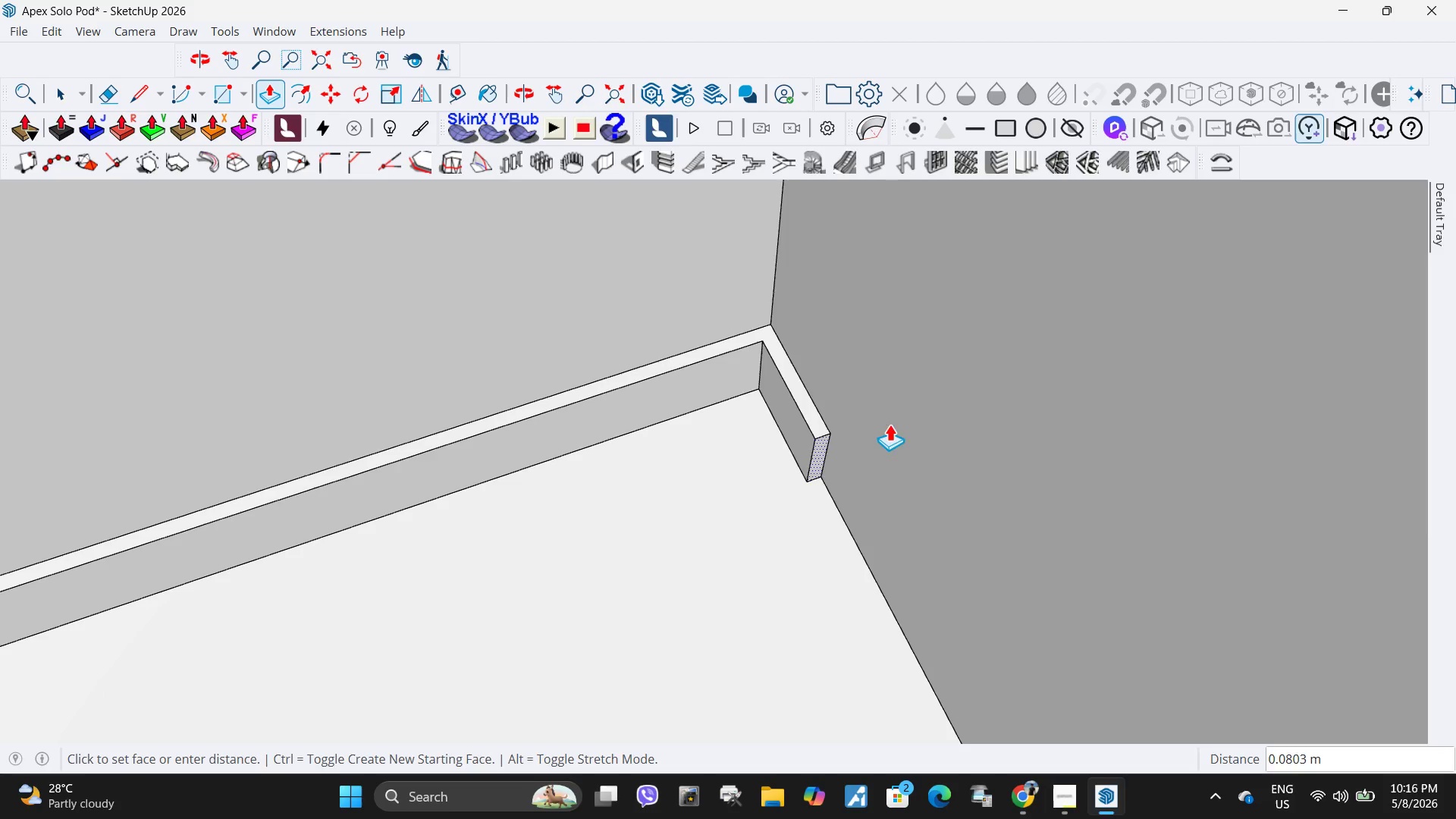 
scroll: coordinate [606, 325], scroll_direction: down, amount: 19.0
 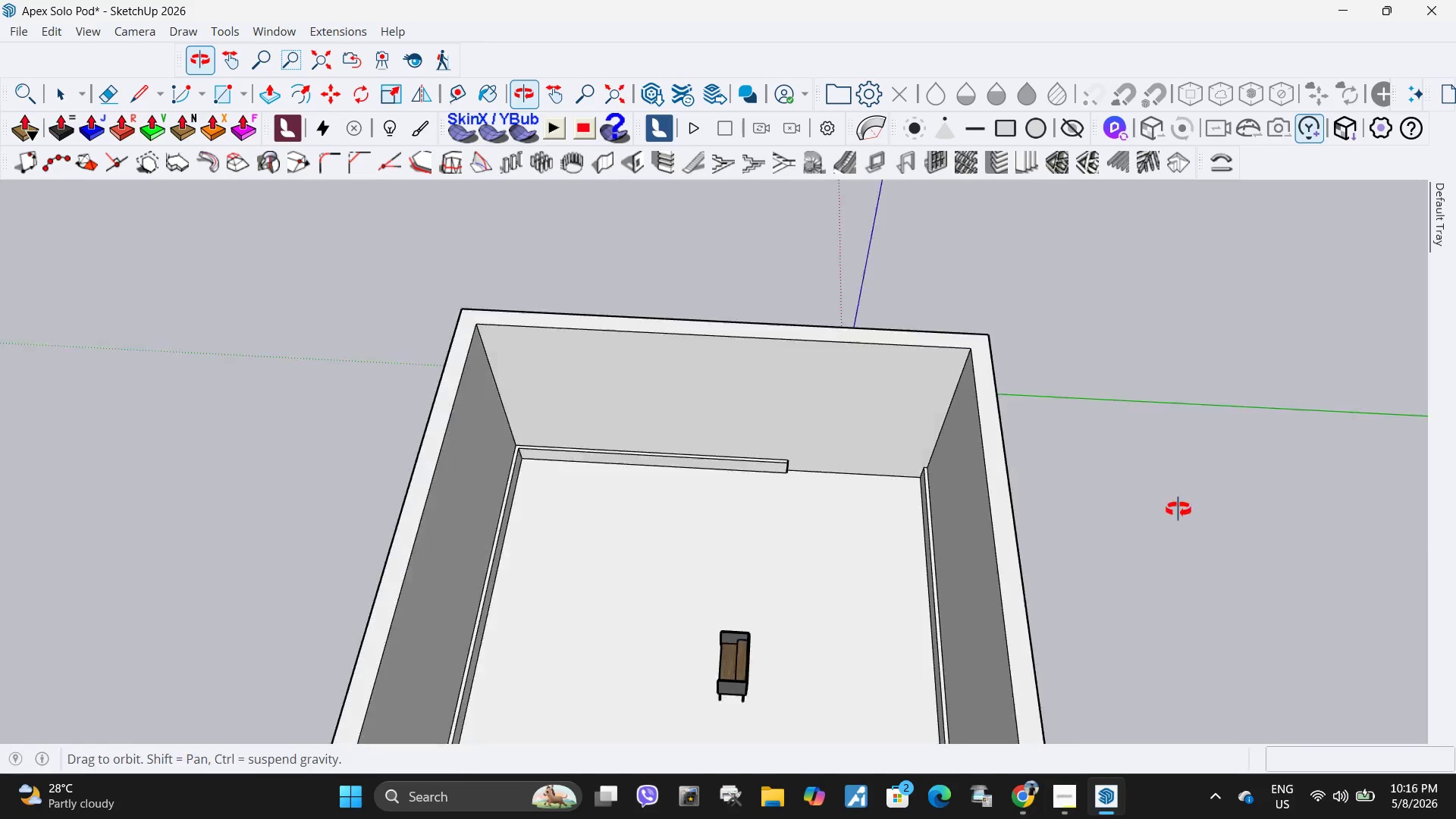 
scroll: coordinate [909, 487], scroll_direction: up, amount: 9.0
 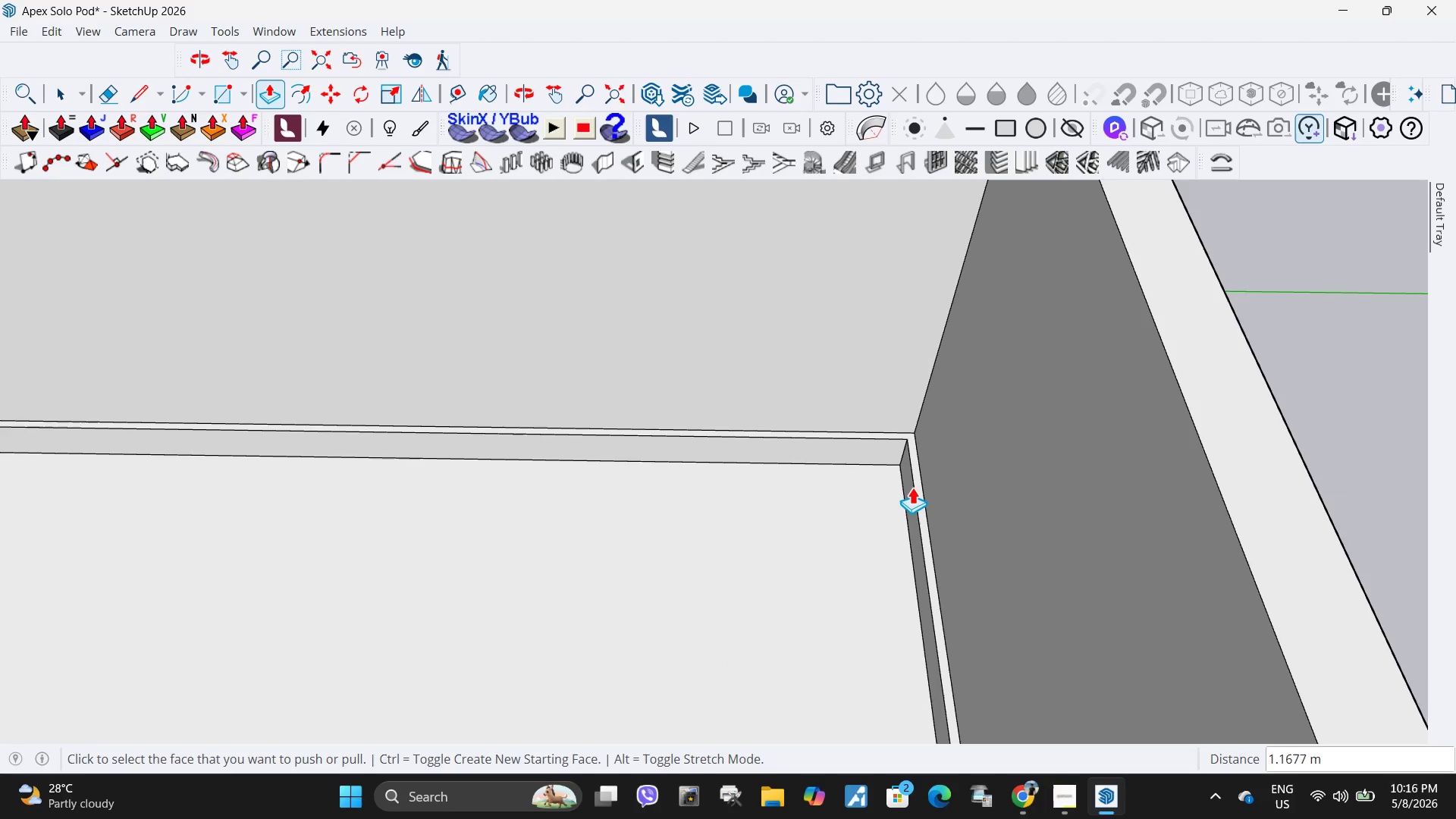 
key(Space)
 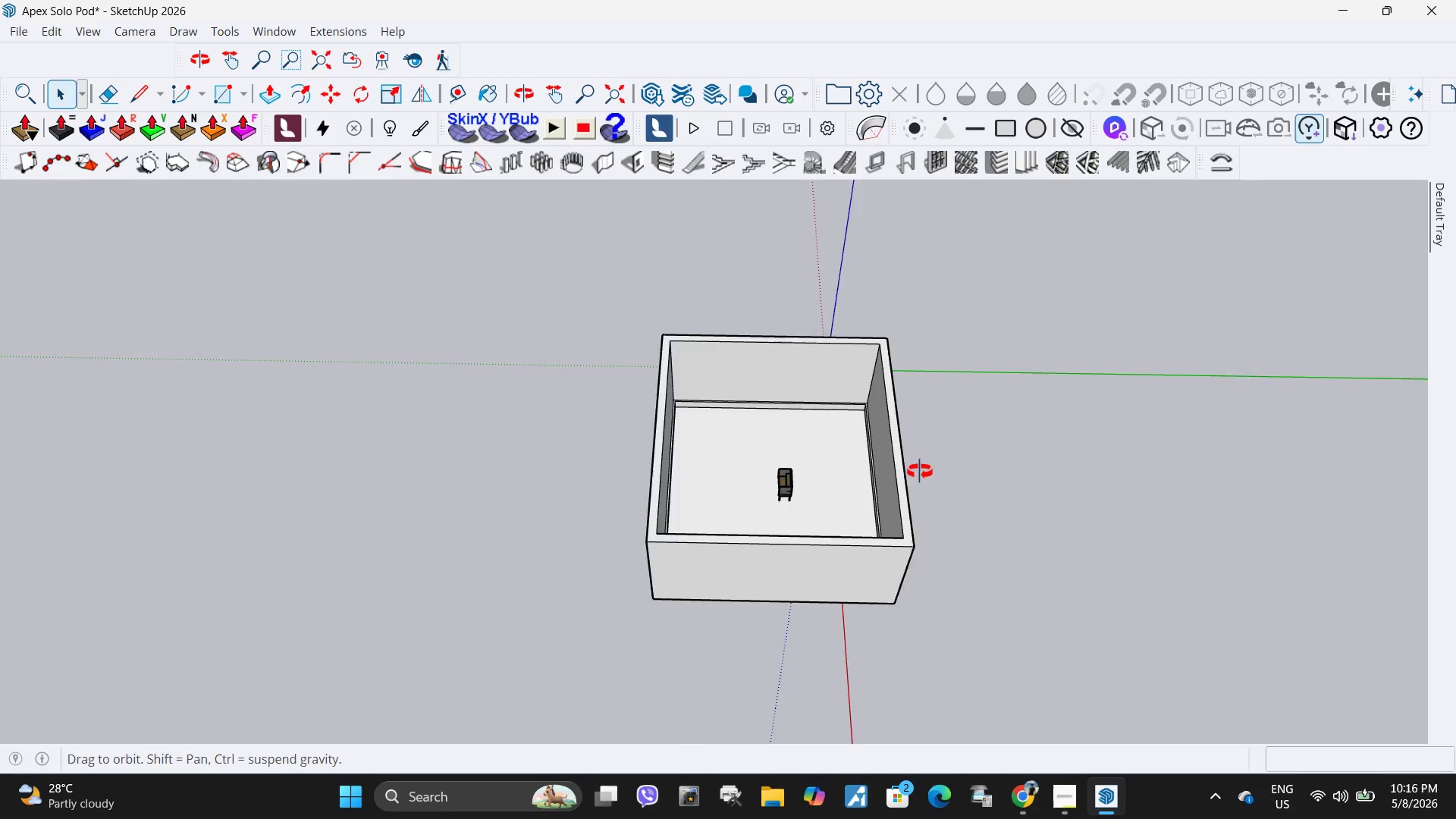 
scroll: coordinate [444, 442], scroll_direction: down, amount: 23.0
 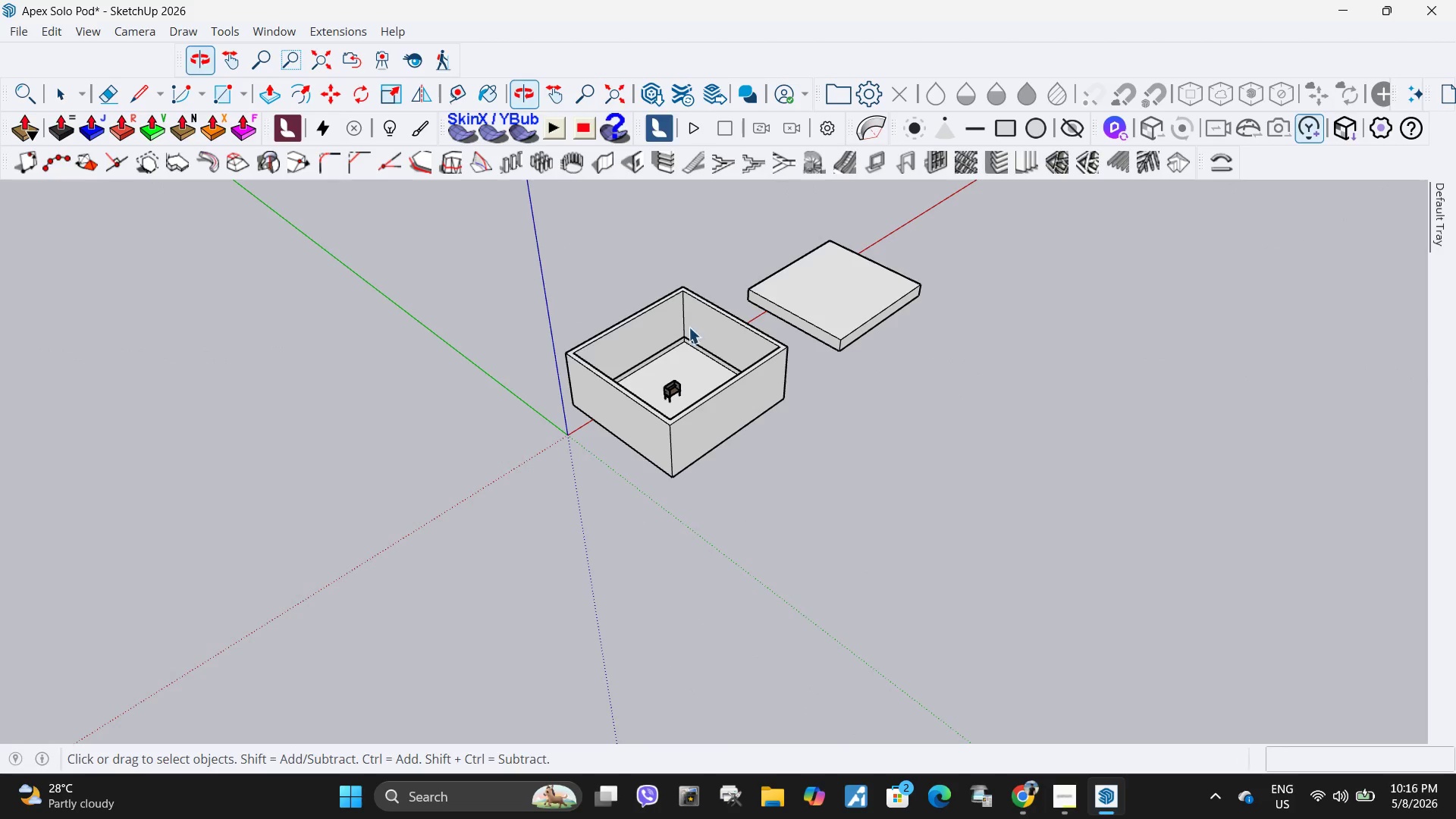 
left_click([826, 317])
 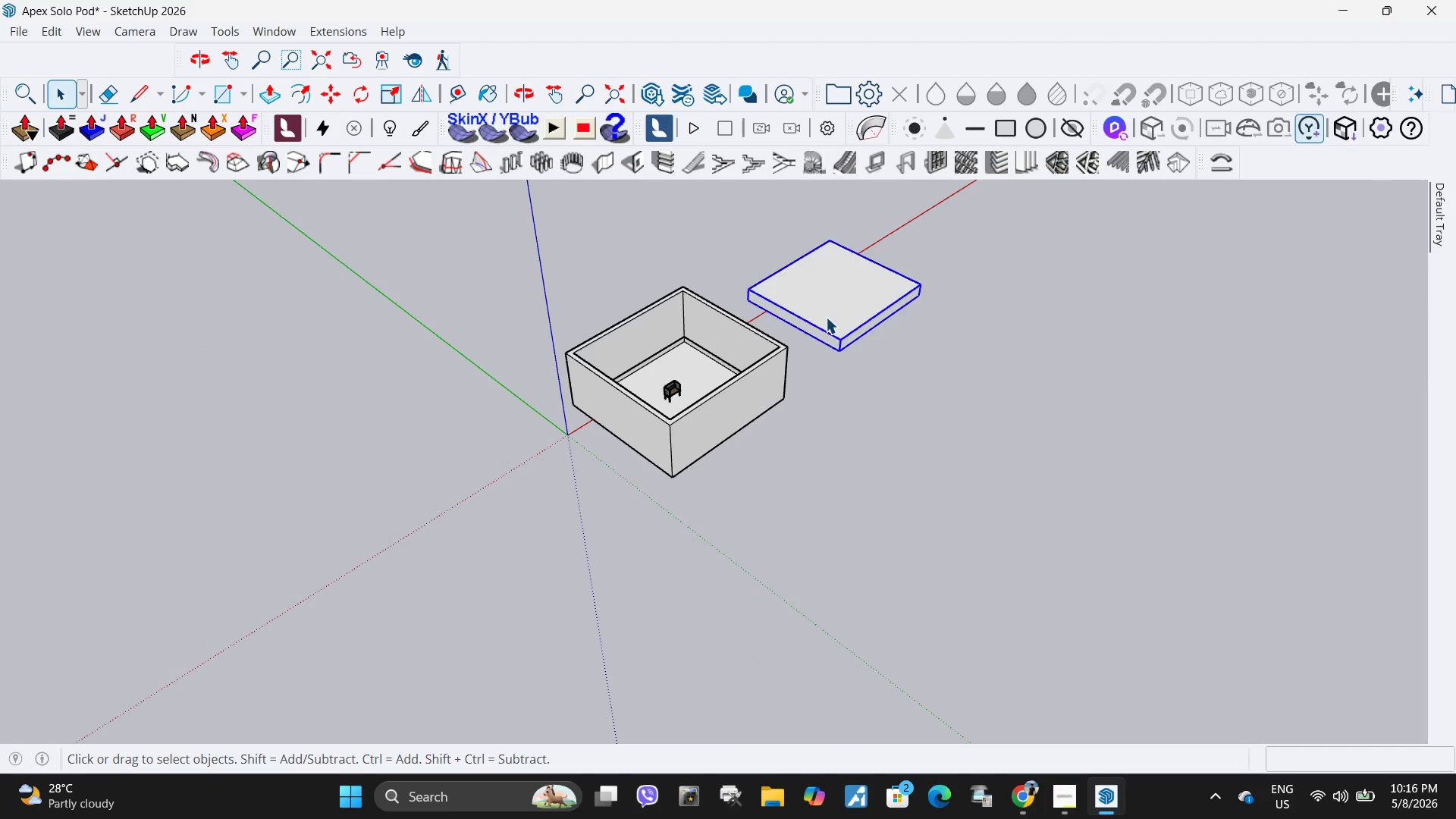 
key(M)
 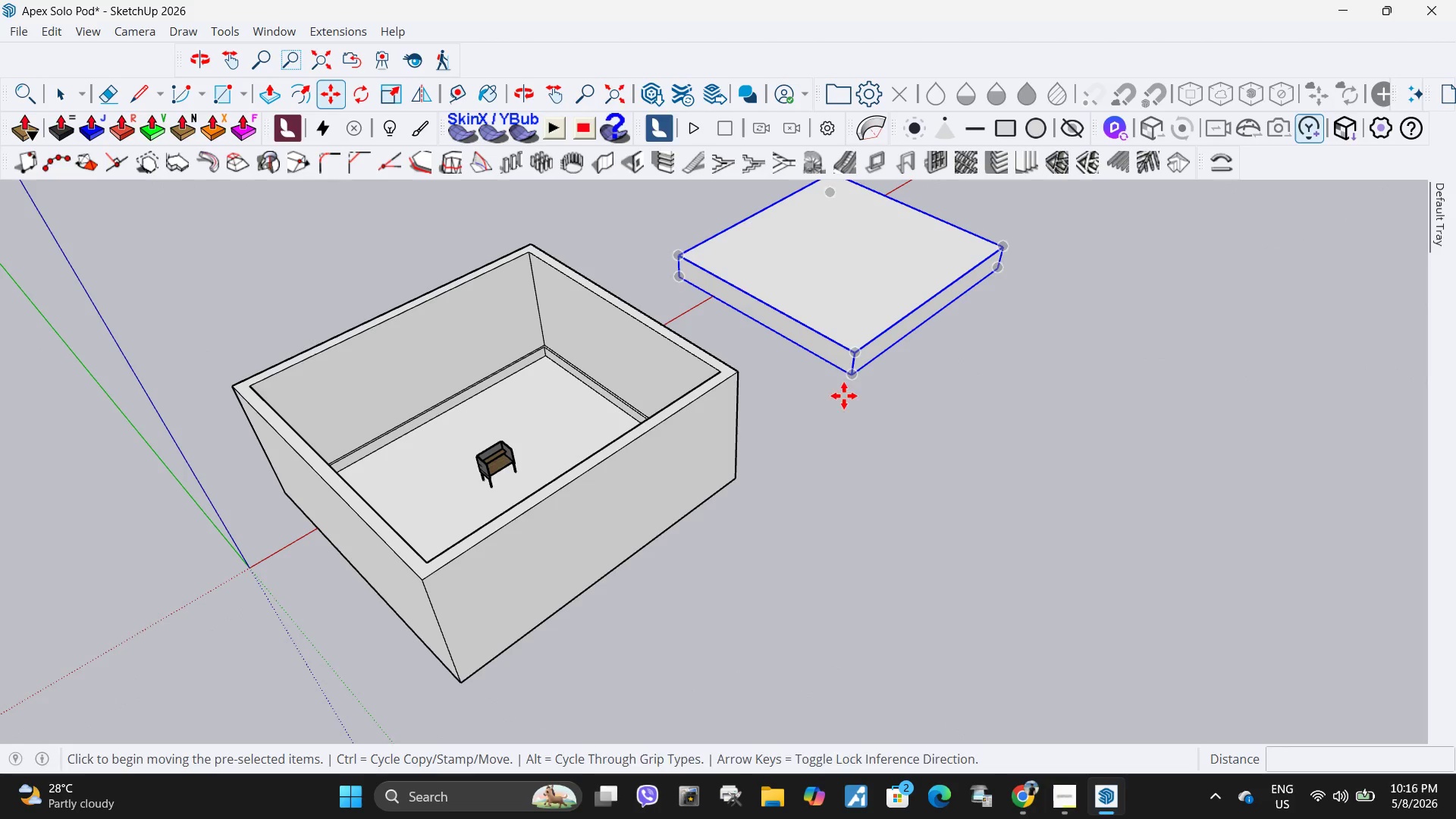 
scroll: coordinate [416, 479], scroll_direction: up, amount: 16.0
 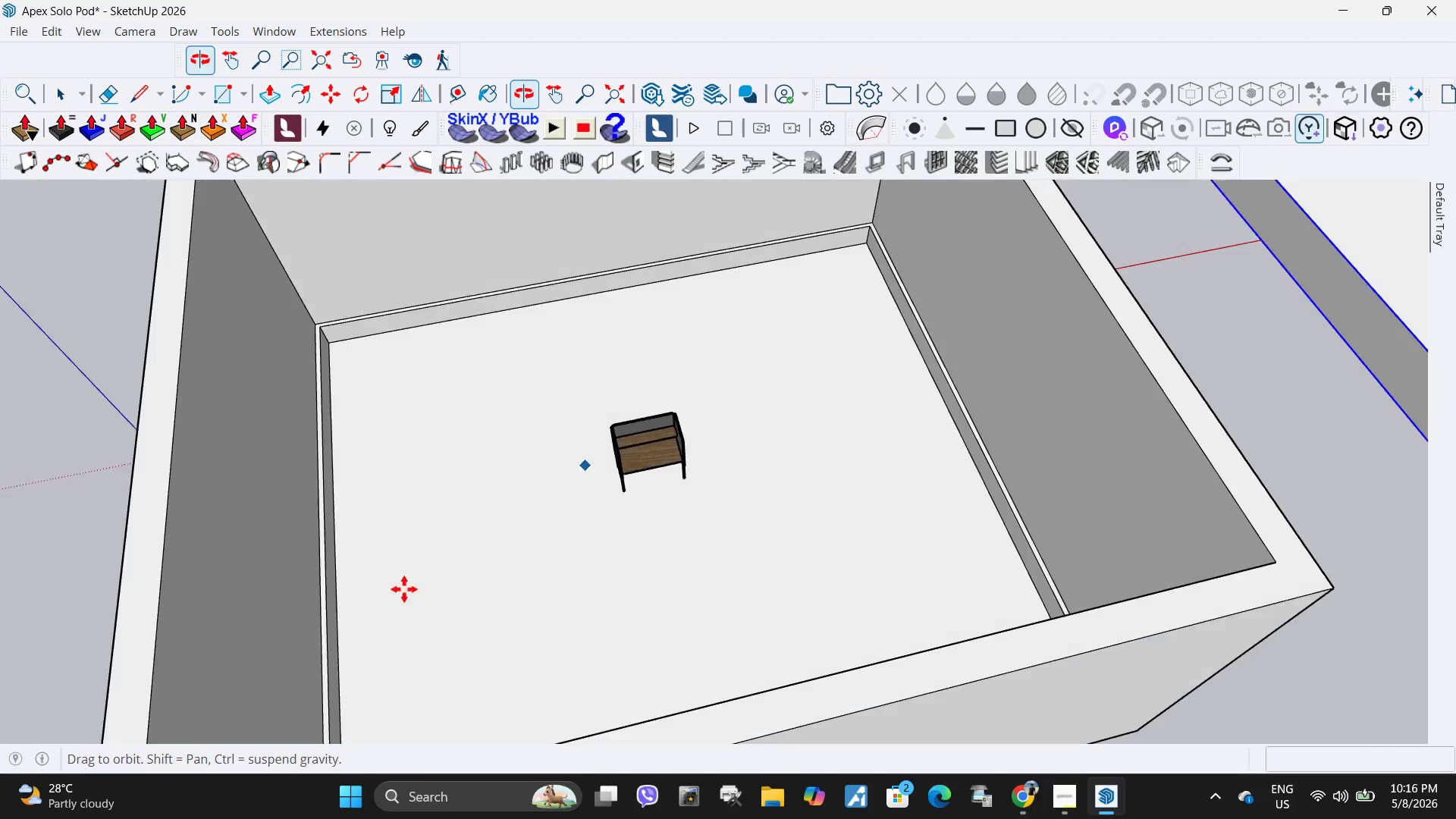 
key(Space)
 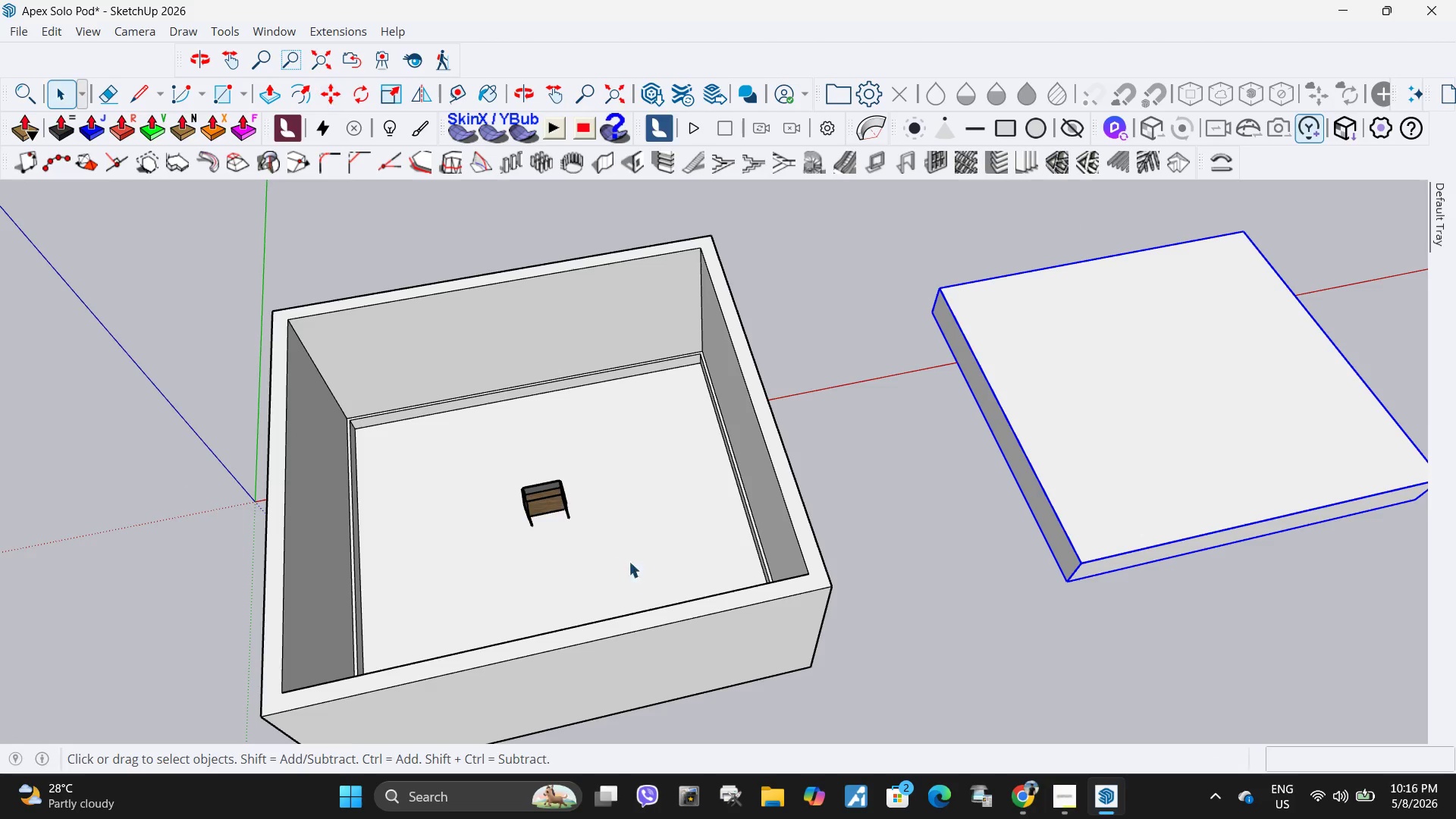 
left_click([723, 510])
 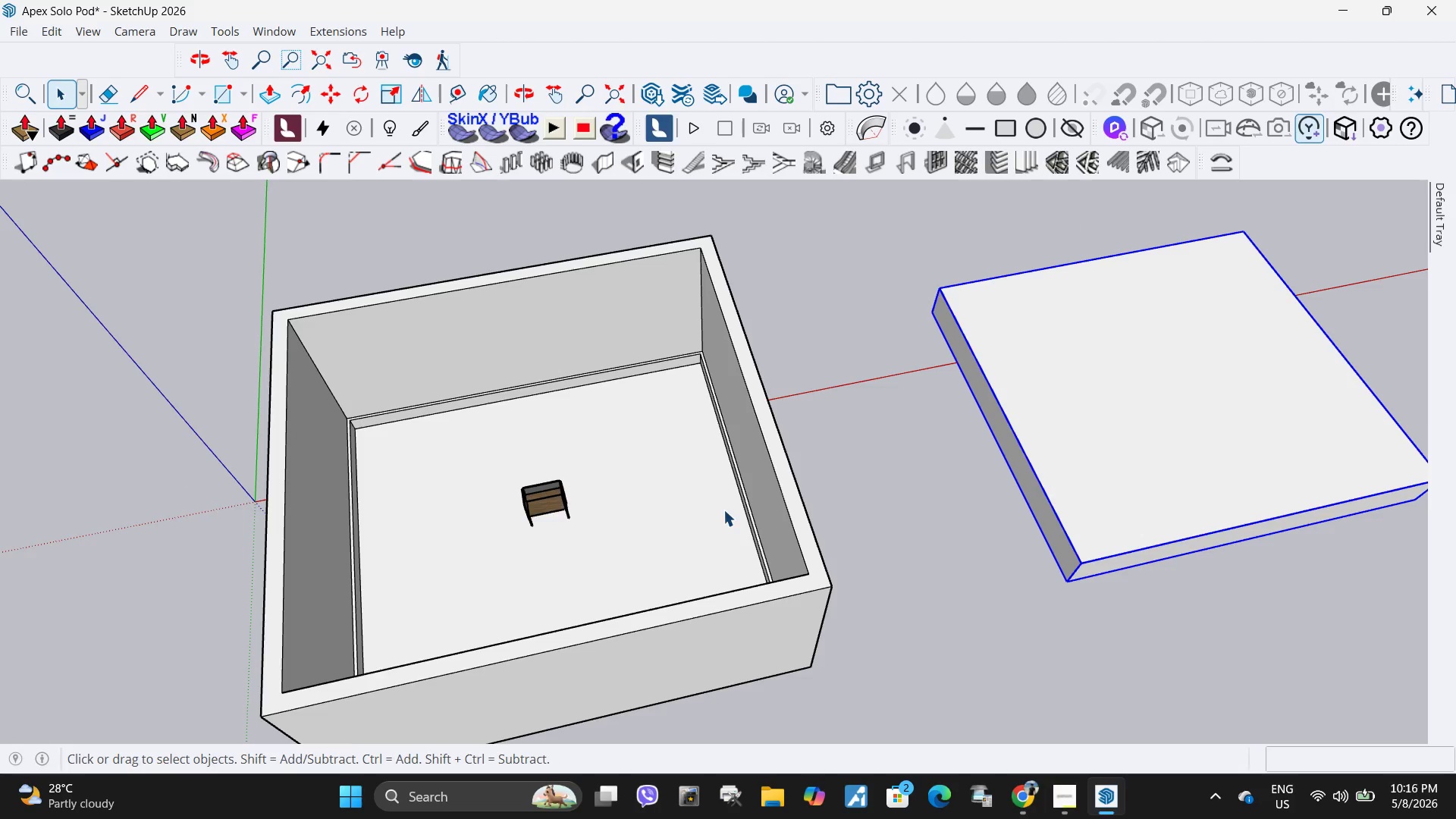 
scroll: coordinate [395, 579], scroll_direction: down, amount: 6.0
 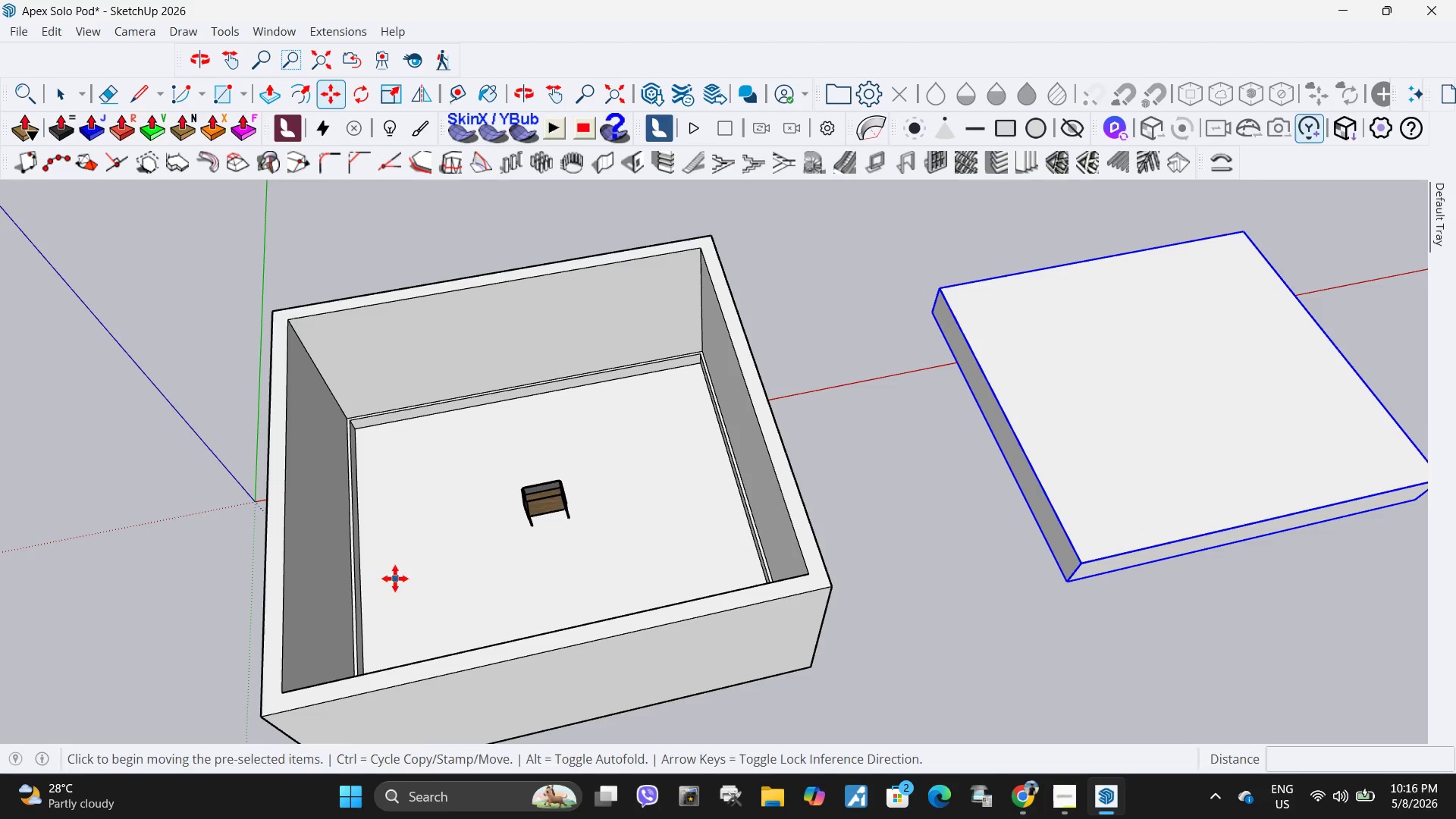 
double_click([723, 510])
 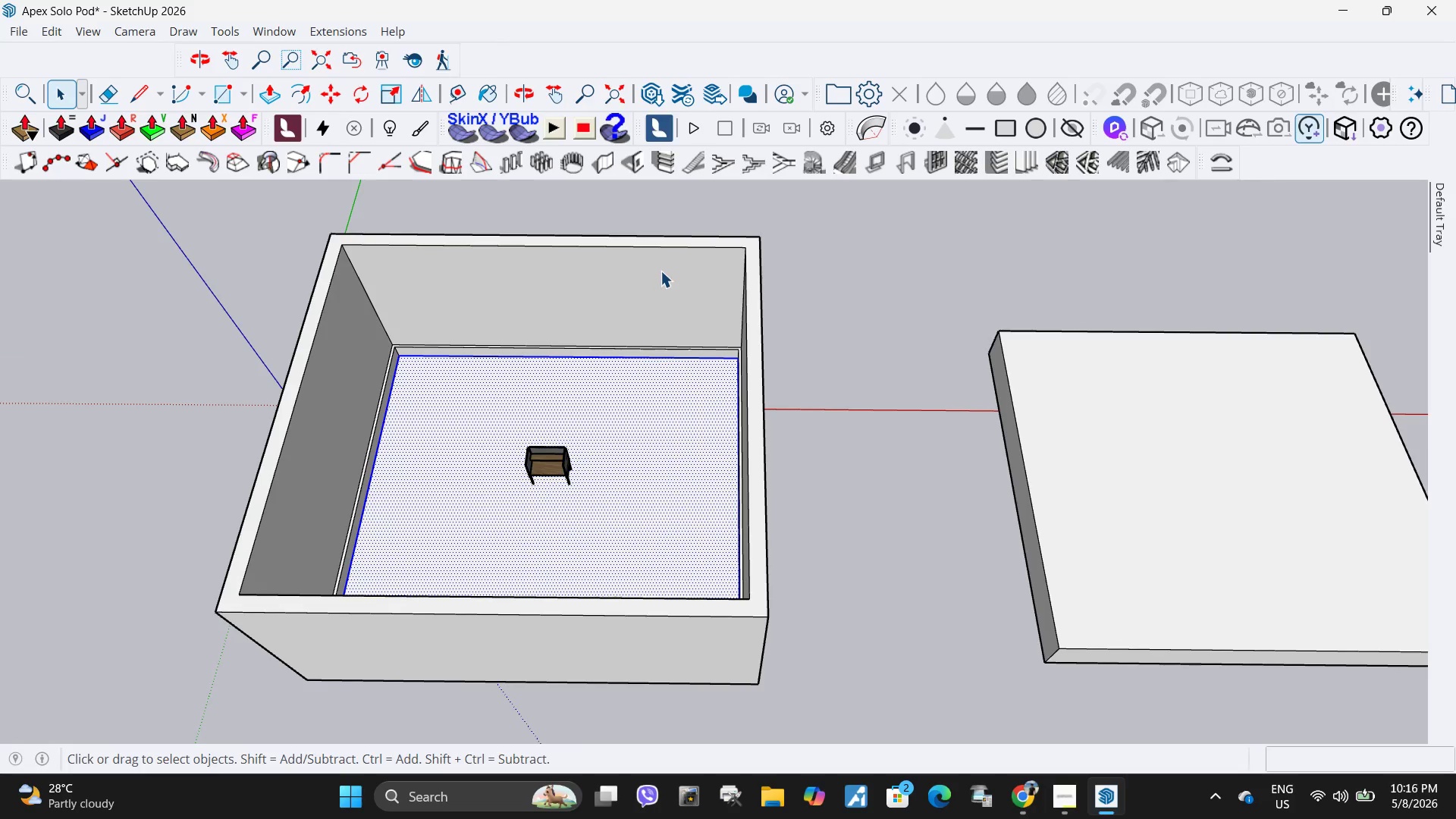 
left_click_drag(start_coordinate=[664, 209], to_coordinate=[834, 688])
 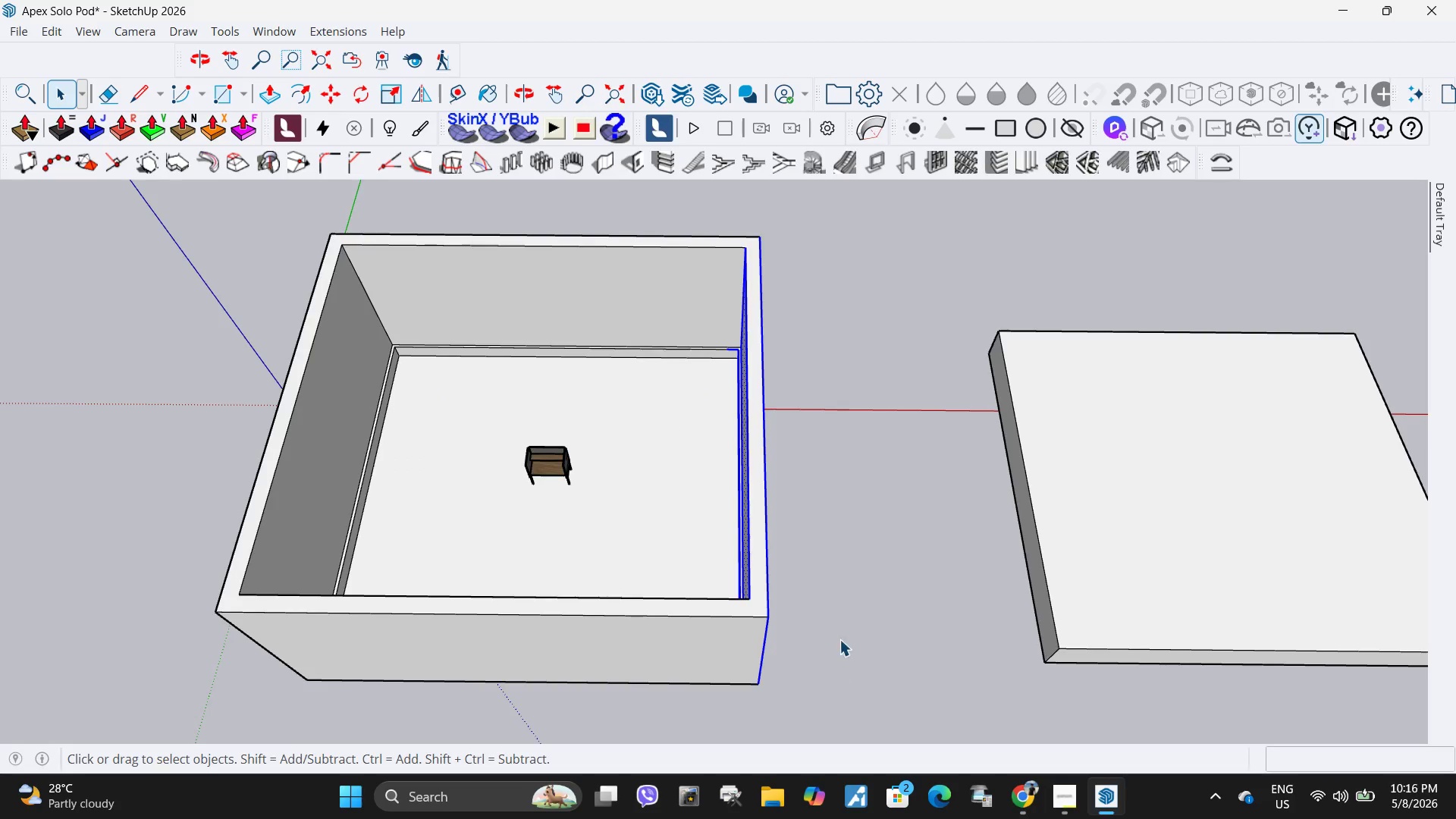 
scroll: coordinate [780, 494], scroll_direction: down, amount: 5.0
 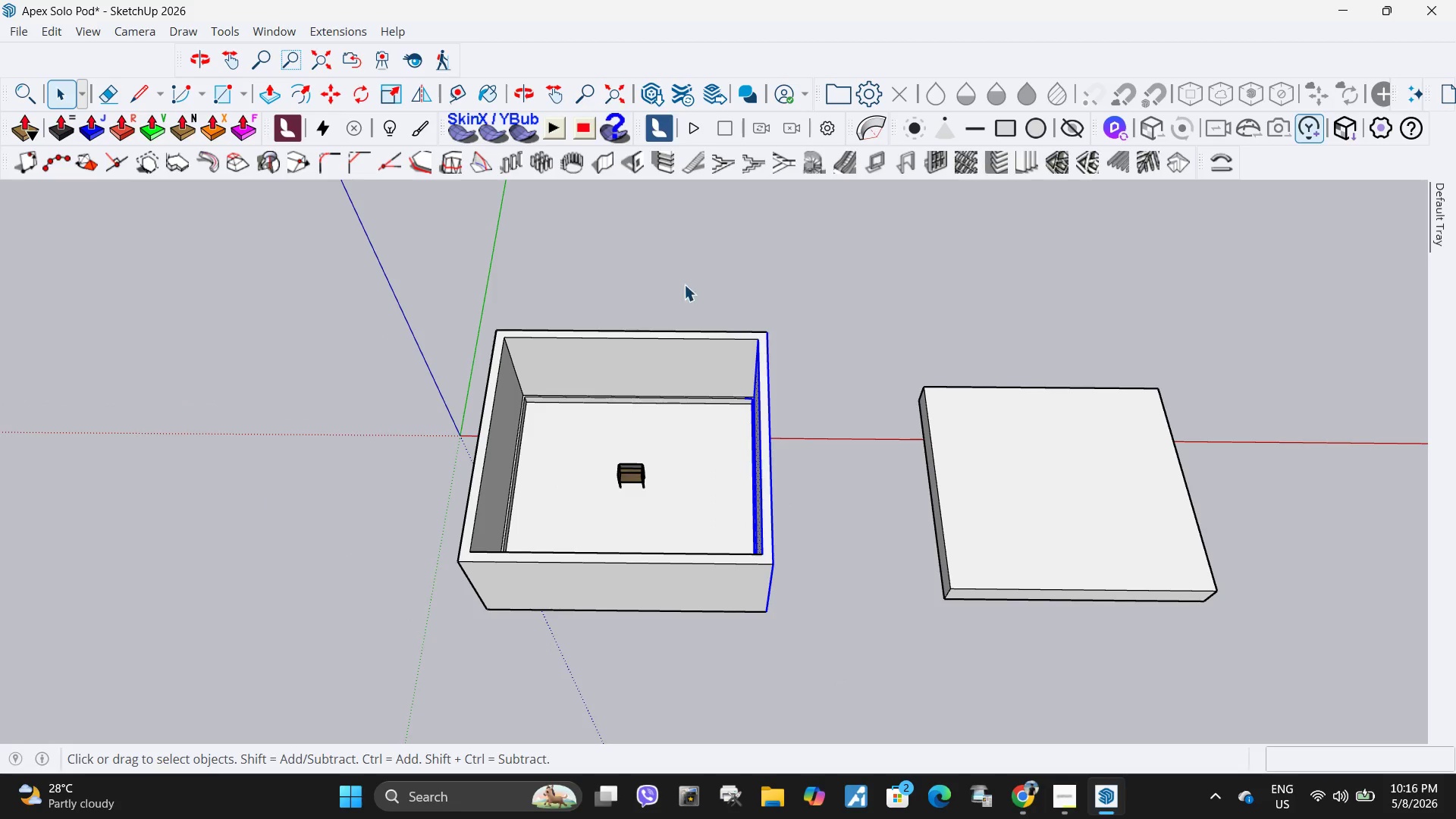 
left_click_drag(start_coordinate=[679, 294], to_coordinate=[831, 686])
 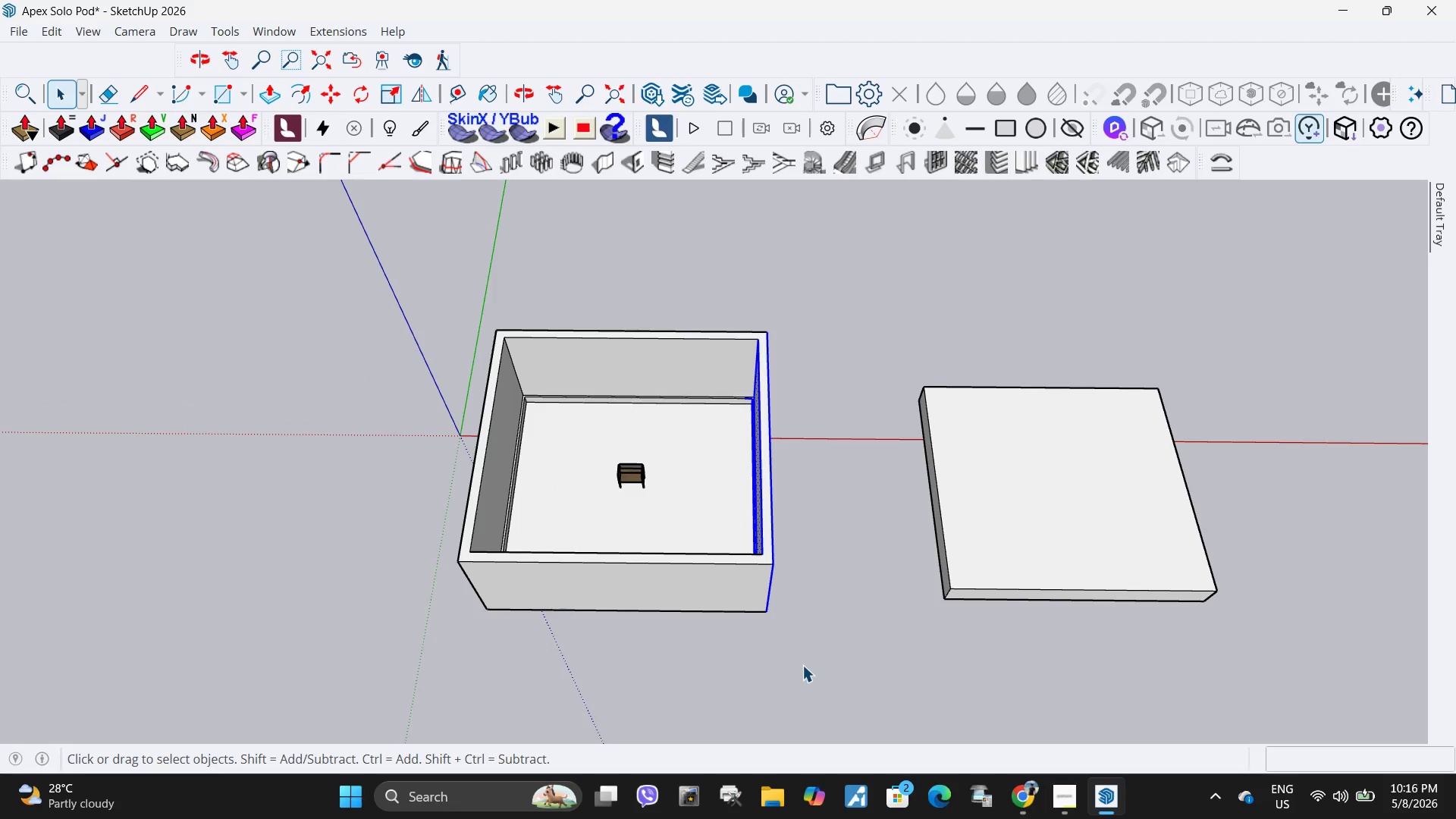 
key(M)
 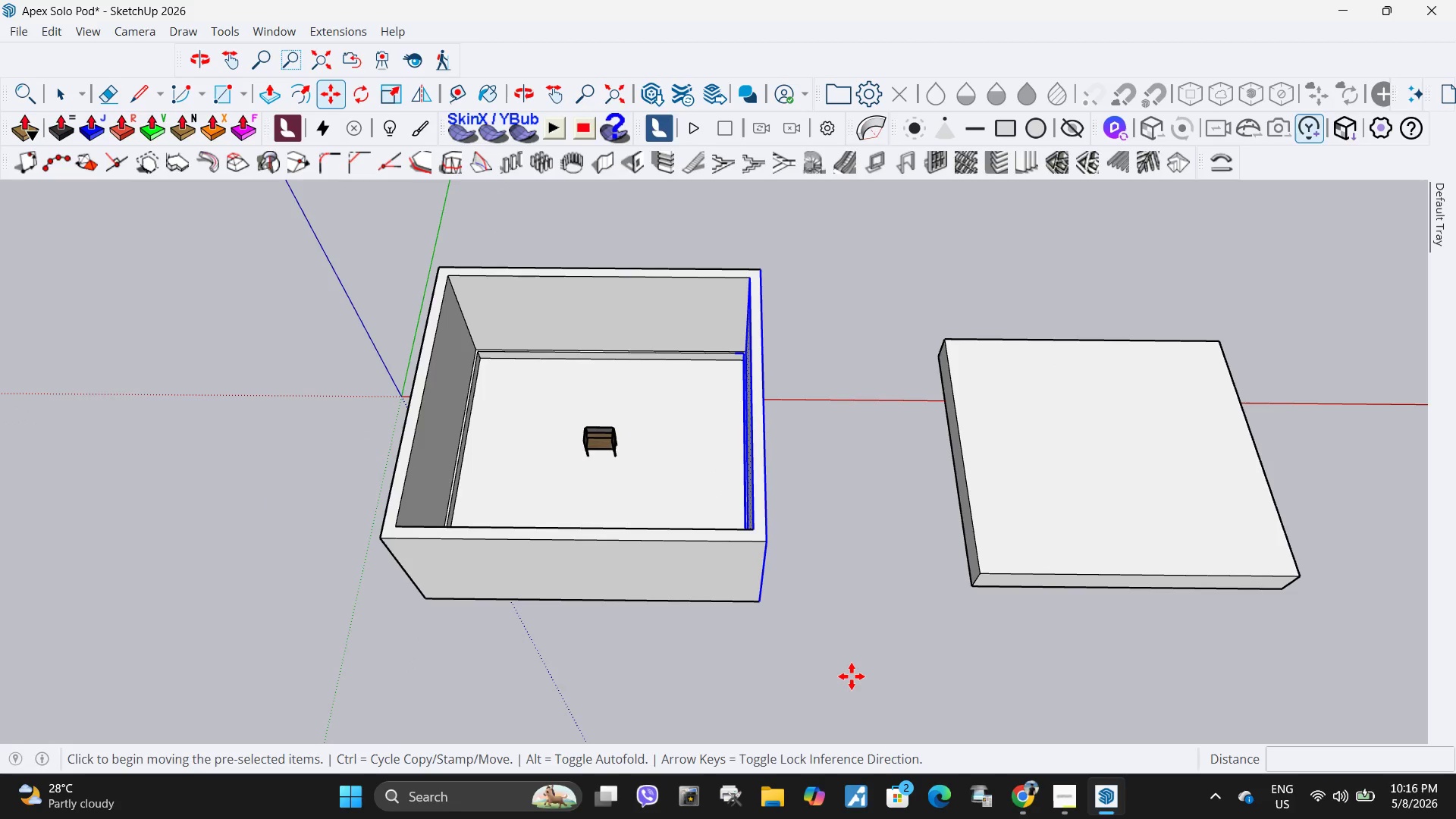 
scroll: coordinate [802, 665], scroll_direction: up, amount: 2.0
 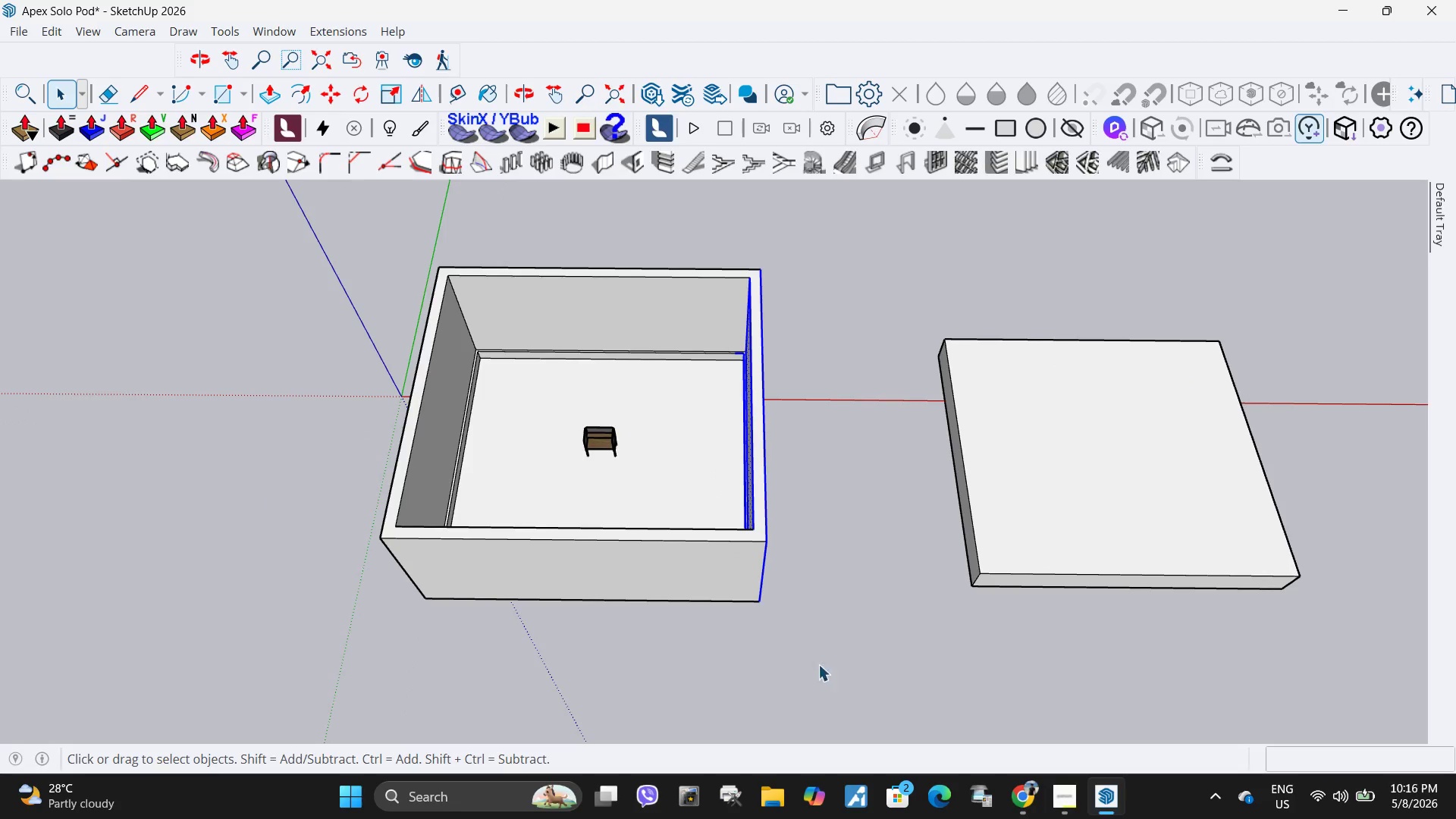 
left_click([852, 677])
 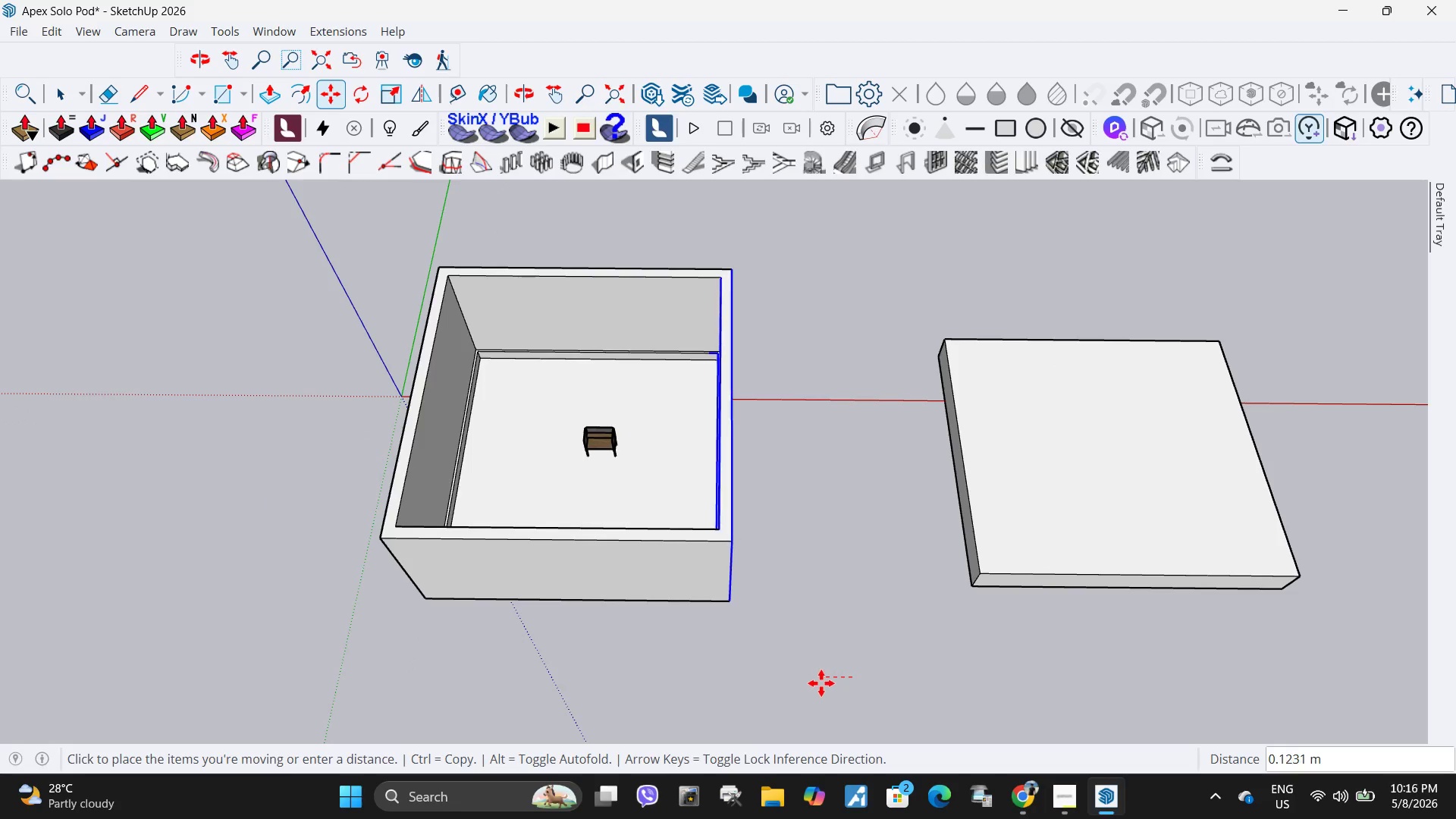 
left_click([821, 683])
 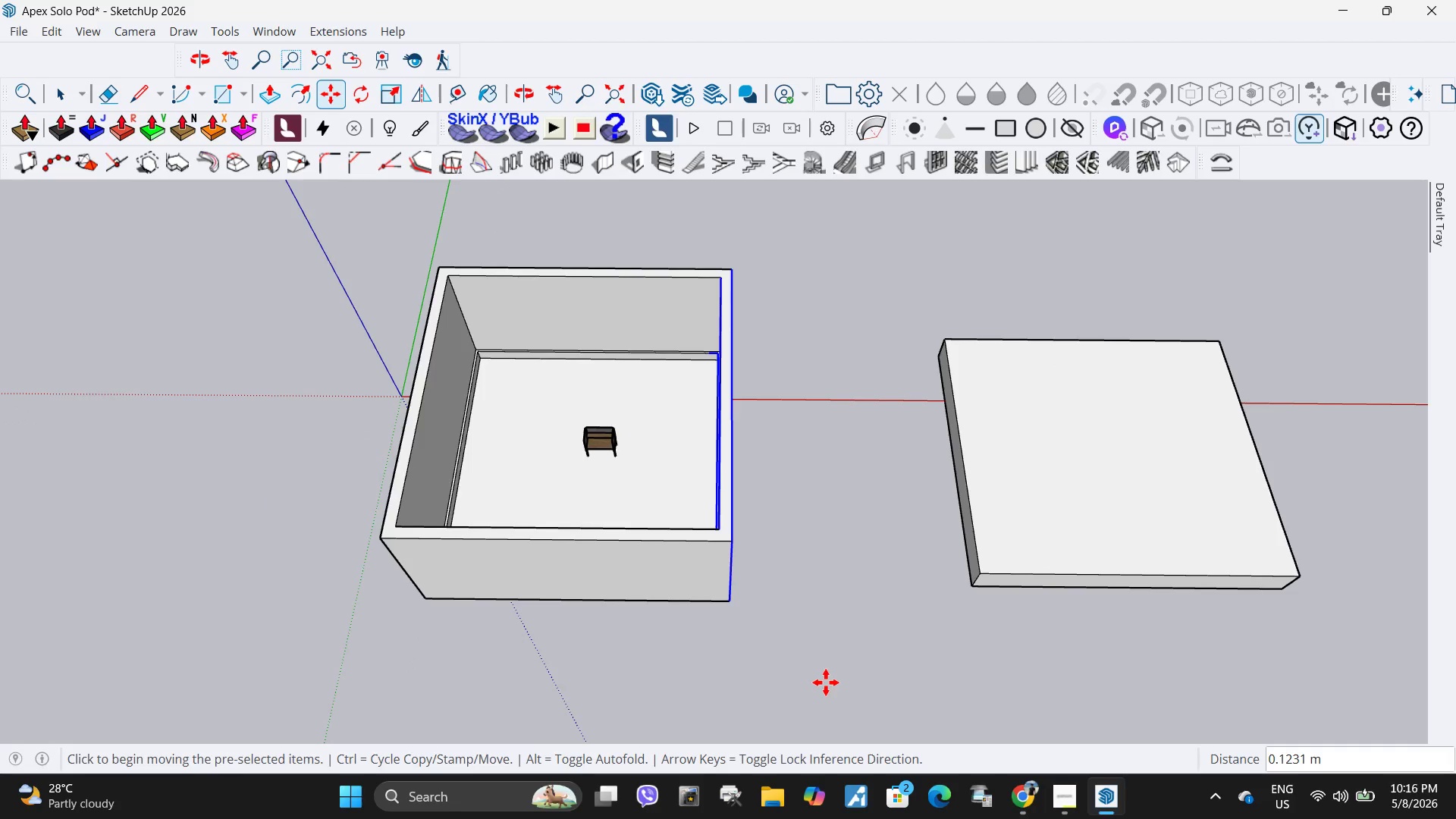 
key(Space)
 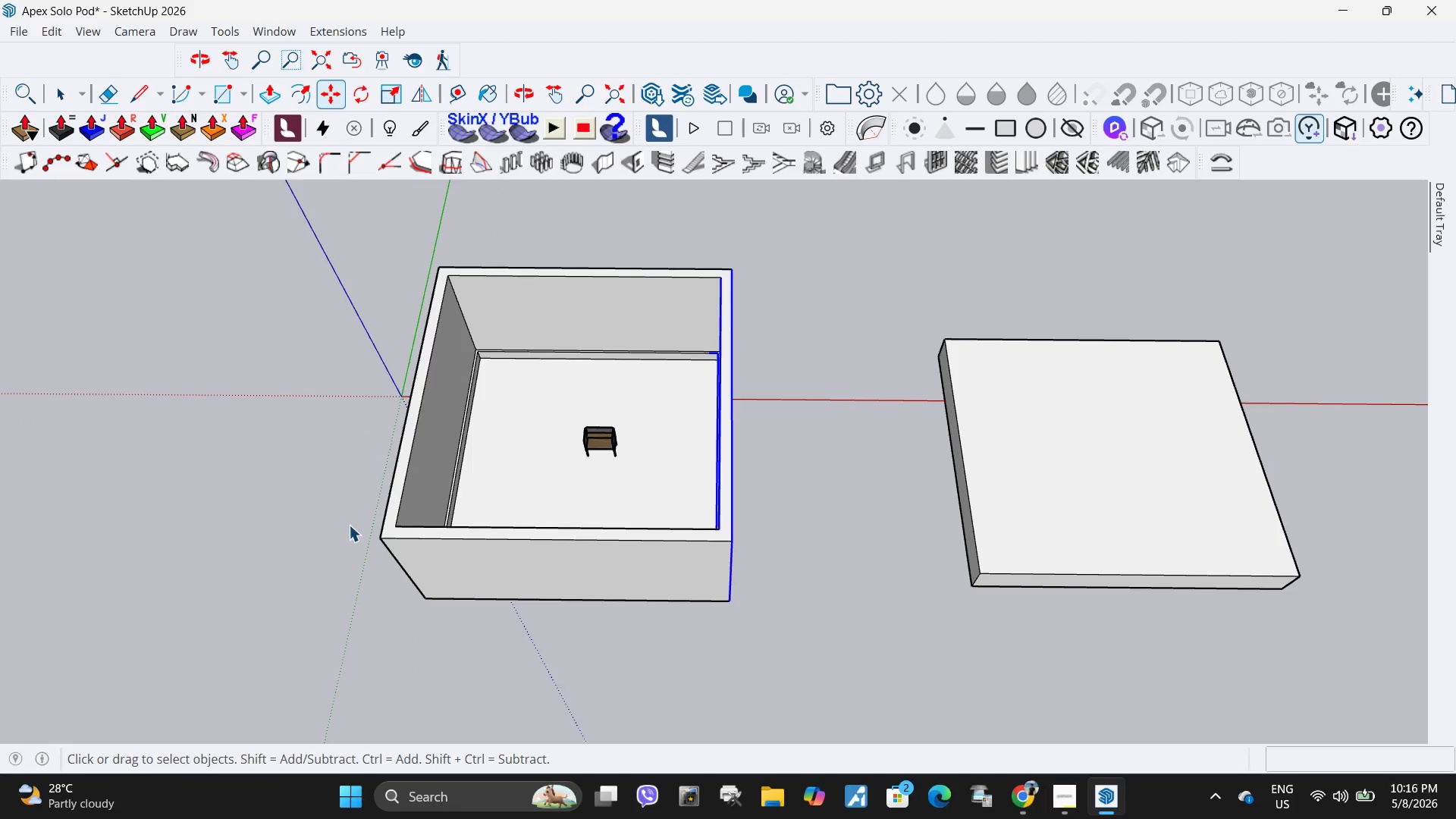 
left_click_drag(start_coordinate=[302, 516], to_coordinate=[808, 661])
 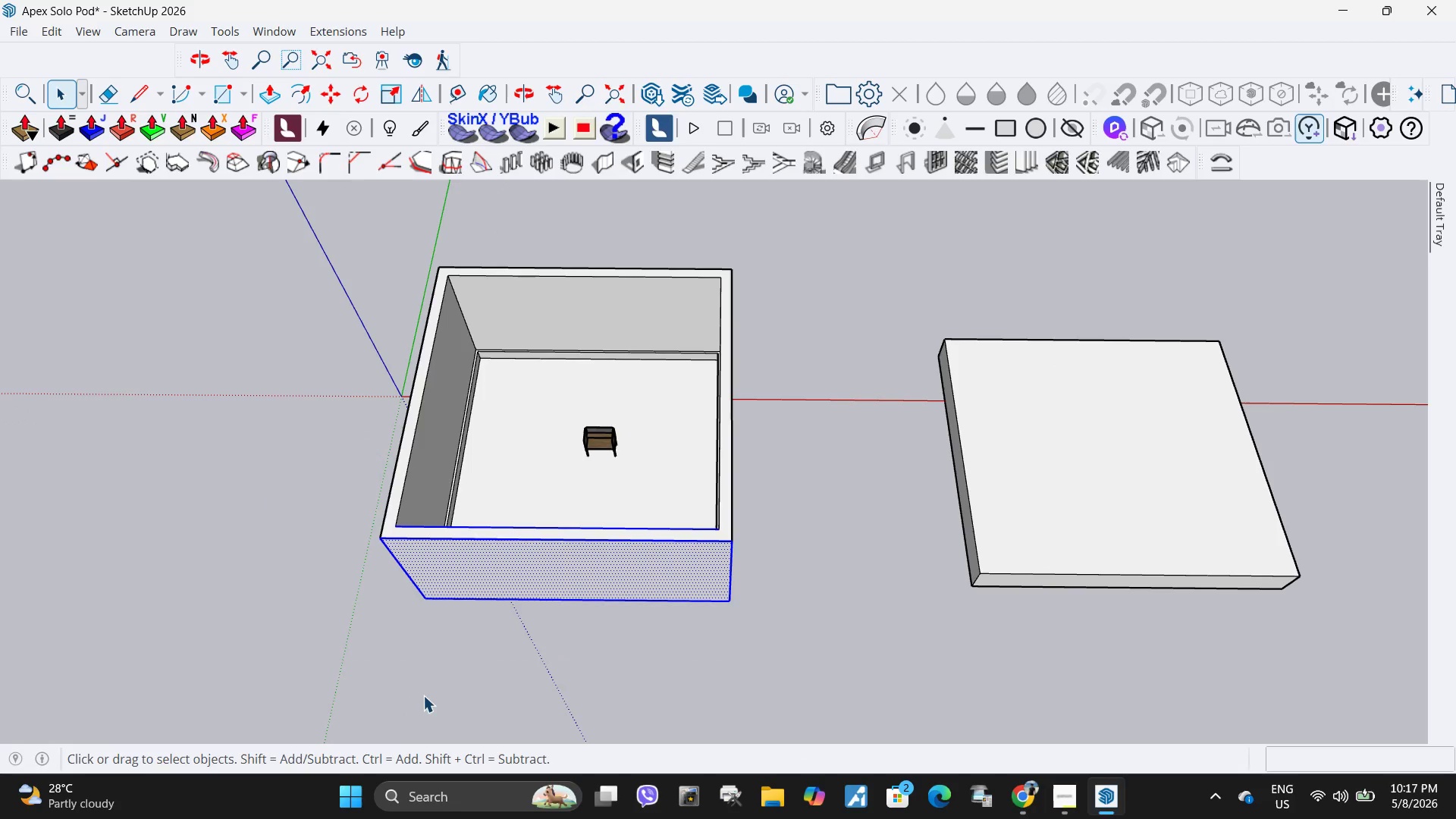 
key(M)
 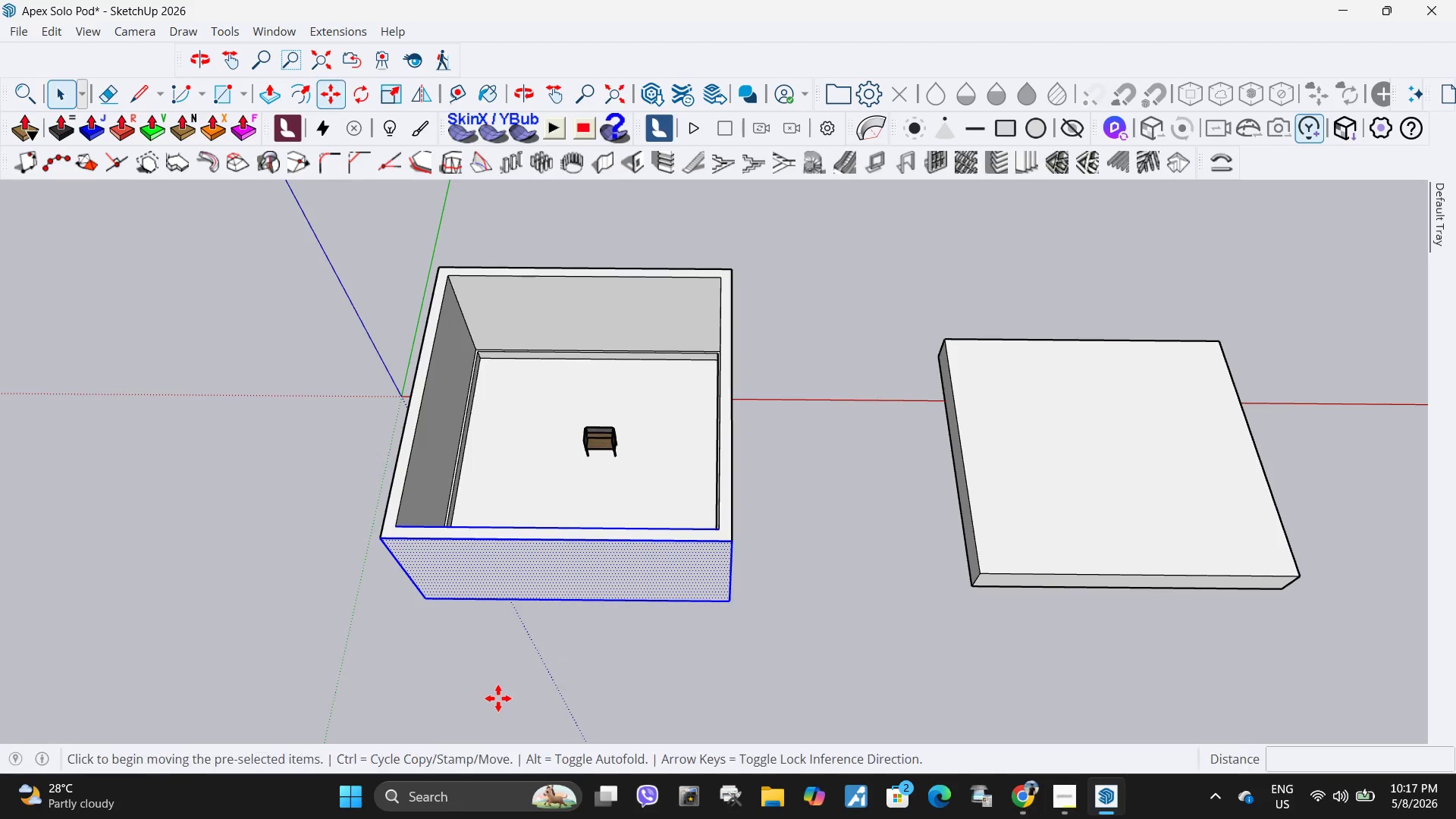 
left_click([499, 698])
 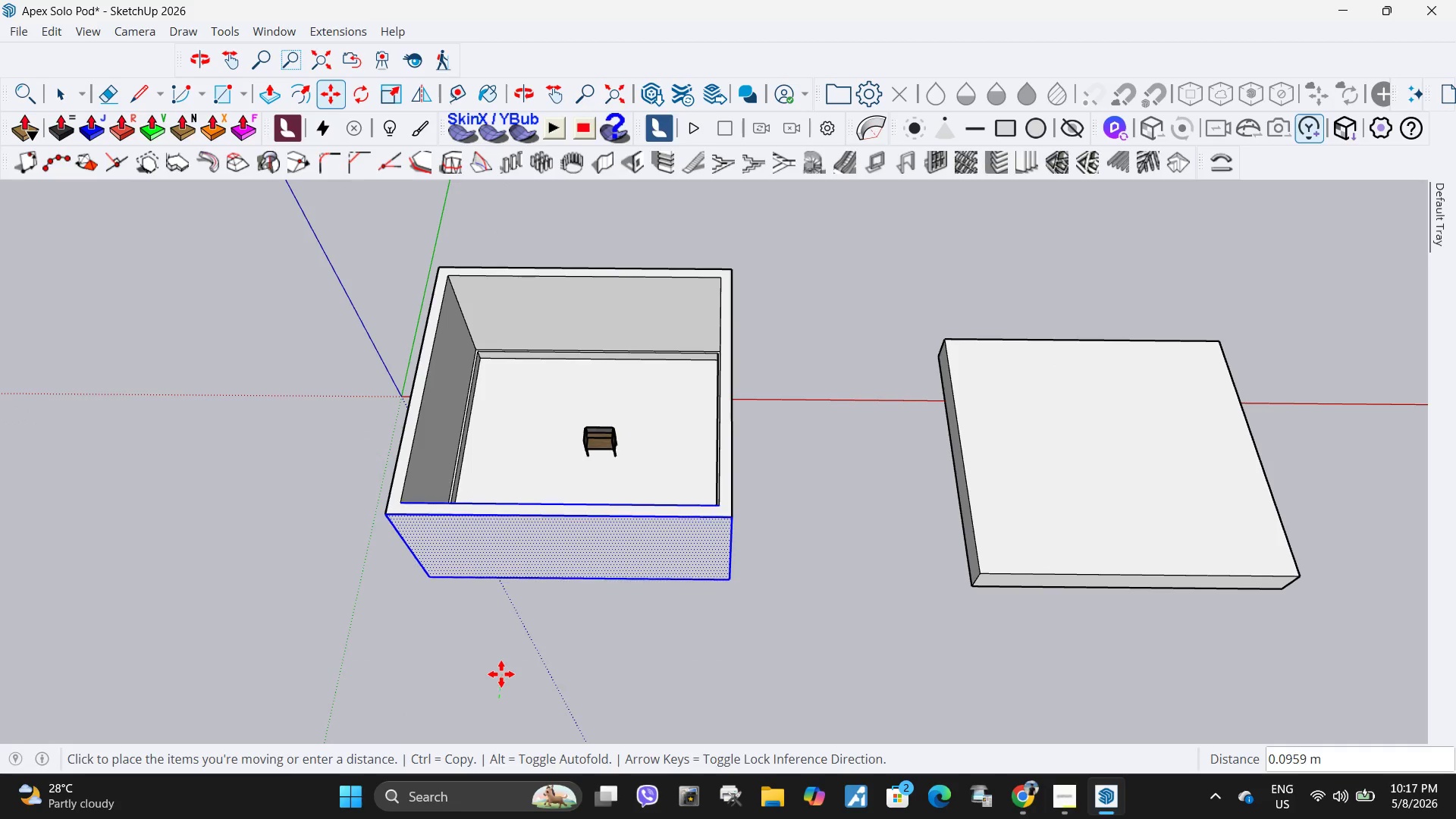 
left_click([501, 674])
 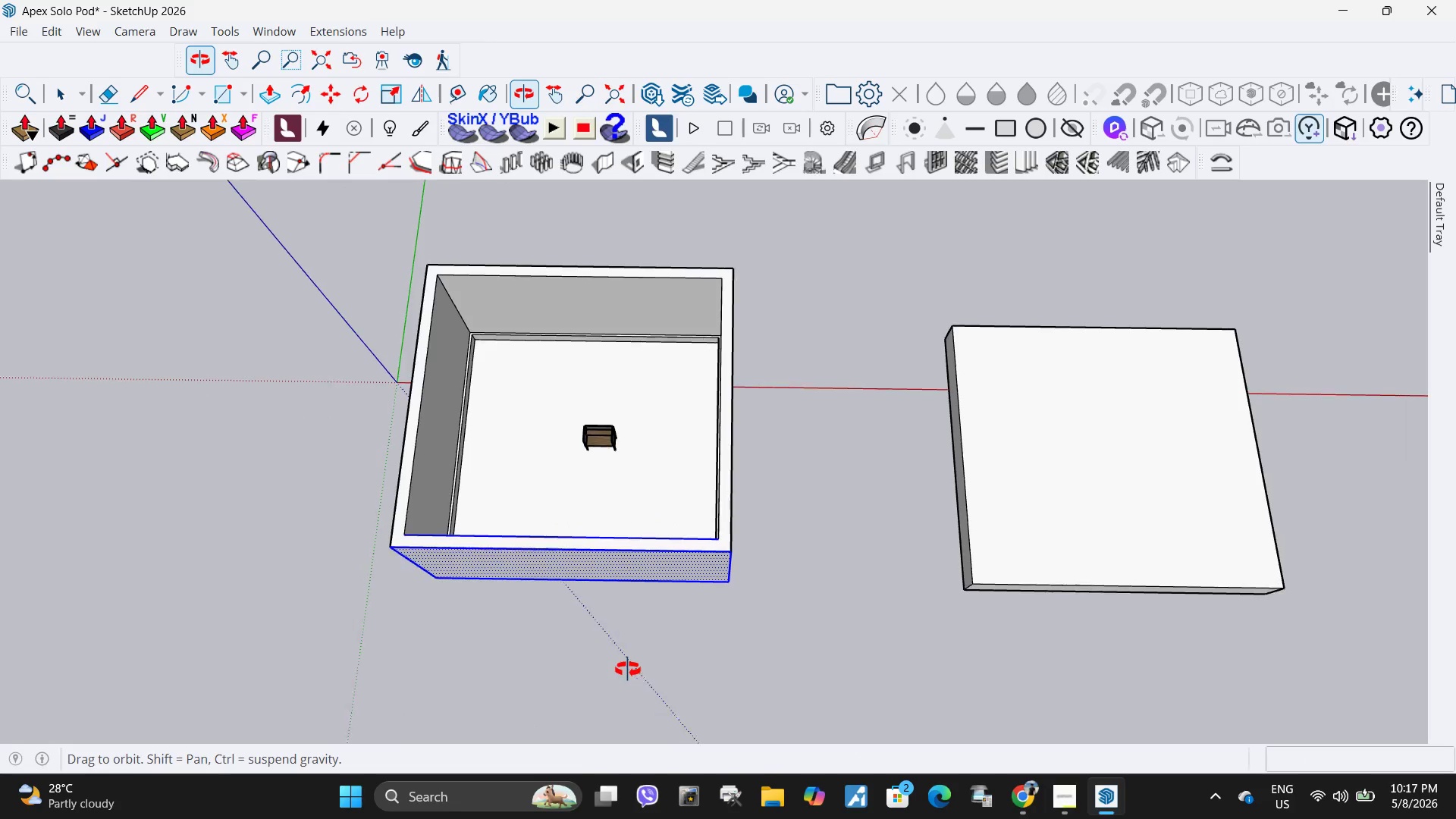 
left_click([488, 651])
 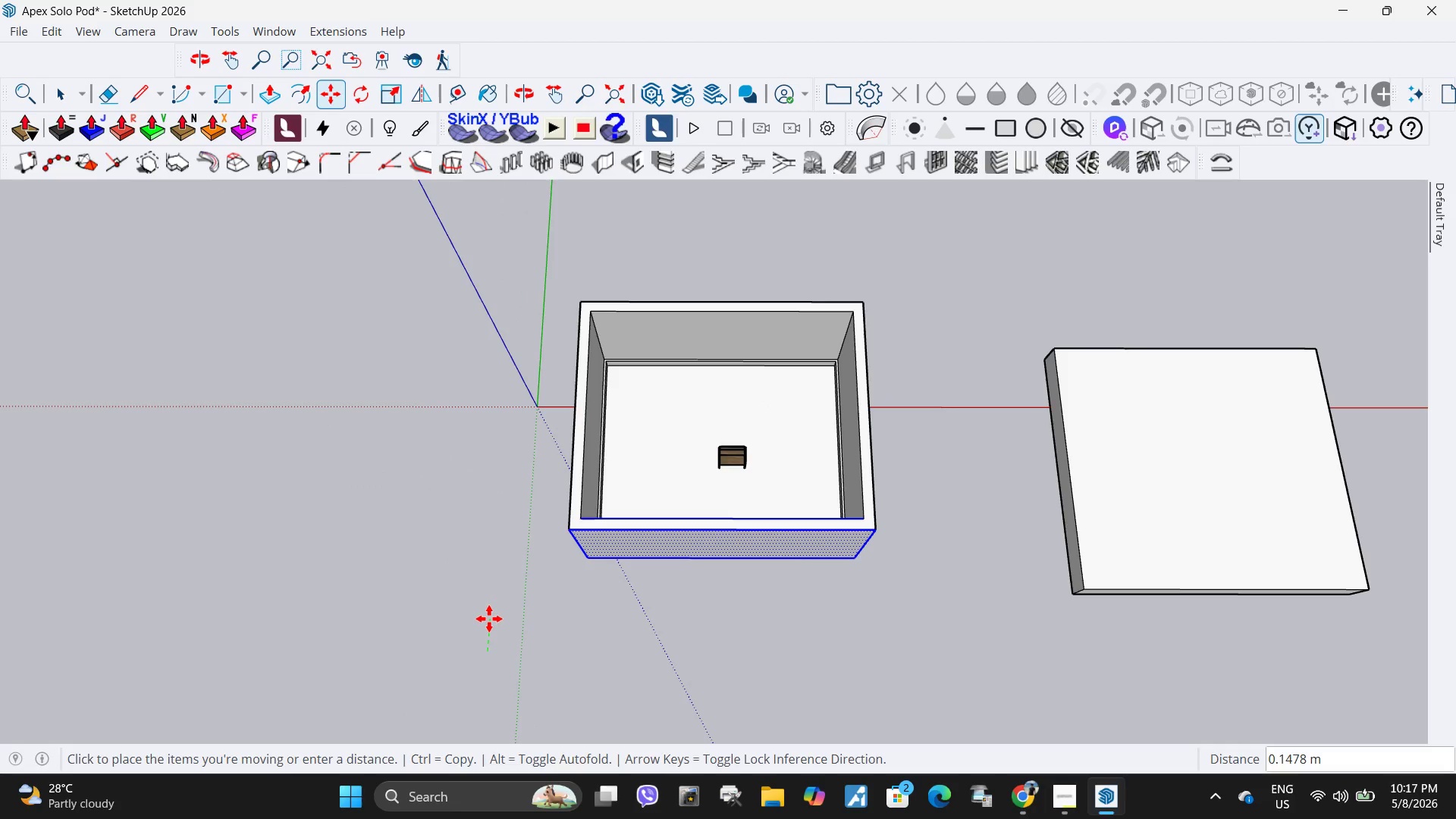 
scroll: coordinate [418, 657], scroll_direction: down, amount: 1.0
 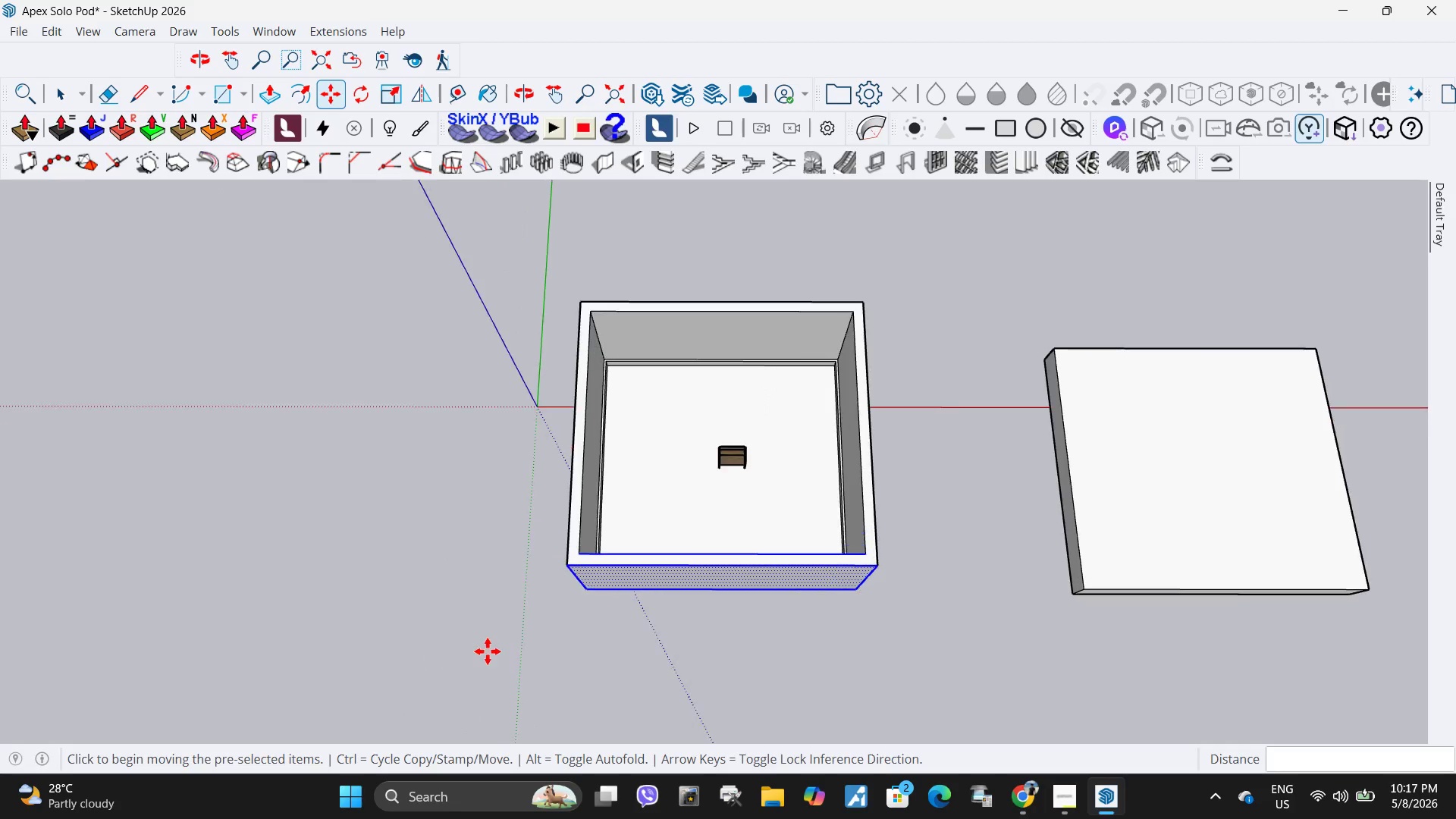 
left_click([488, 620])
 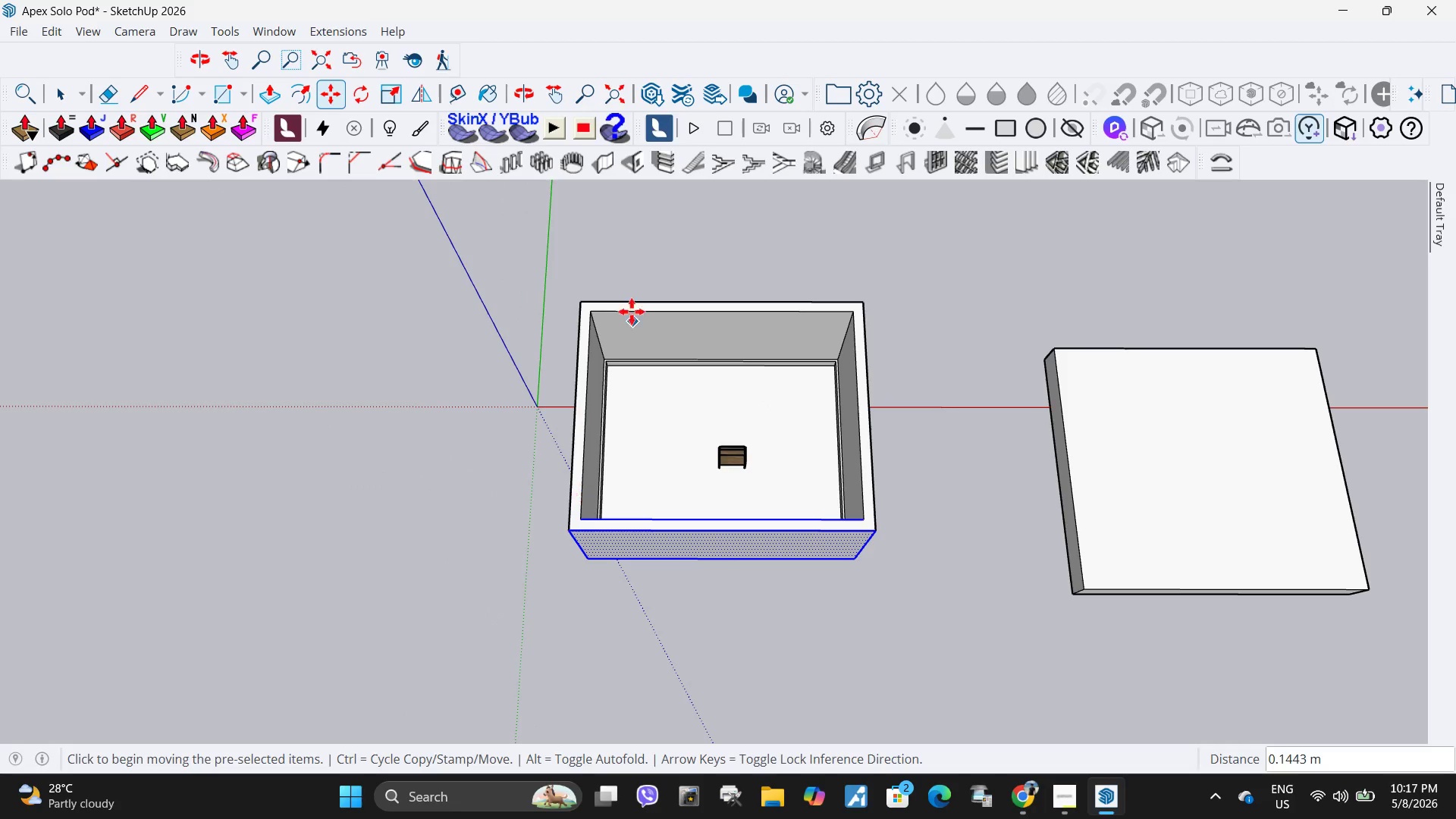 
key(Space)
 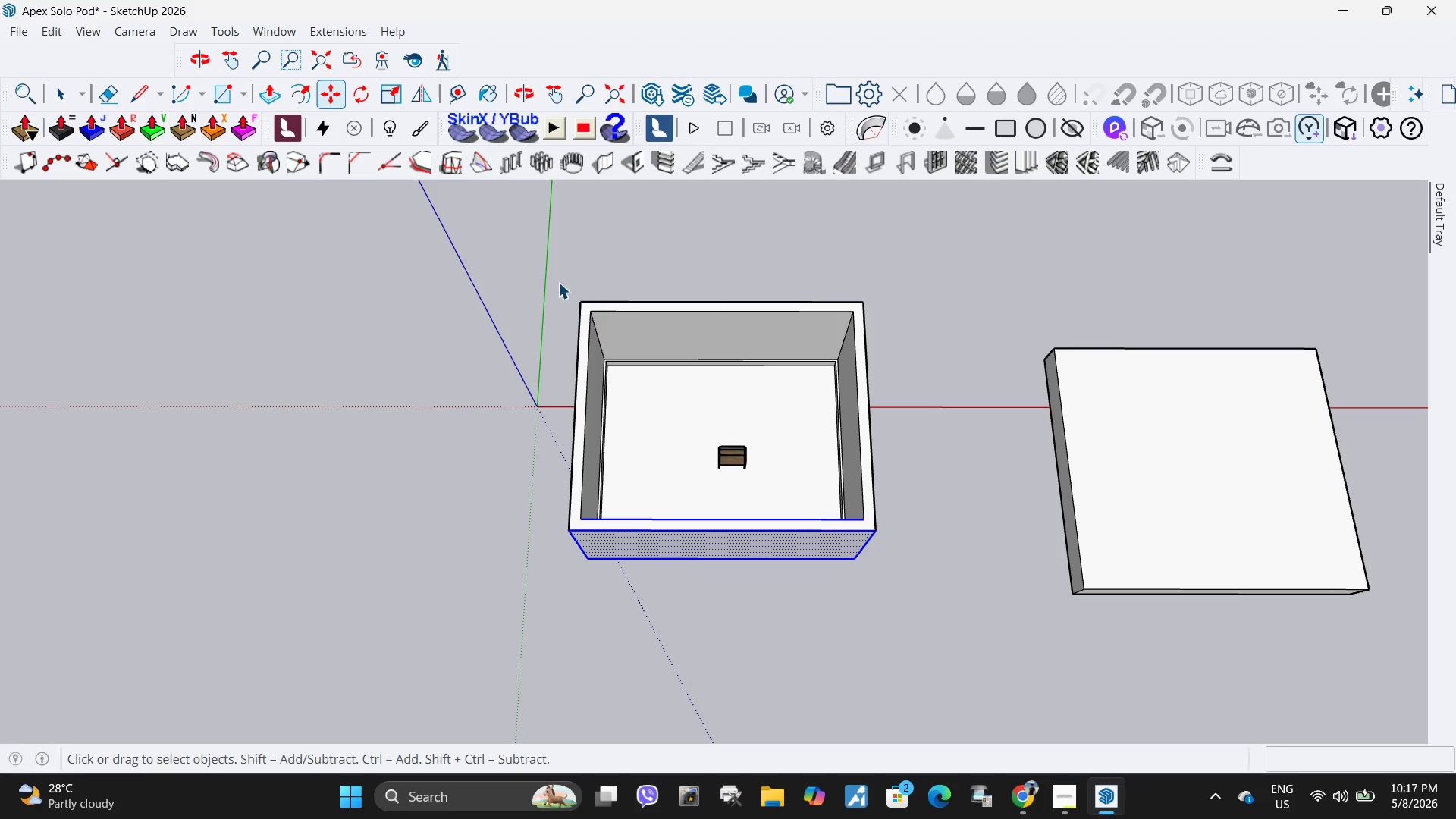 
left_click_drag(start_coordinate=[524, 265], to_coordinate=[940, 391])
 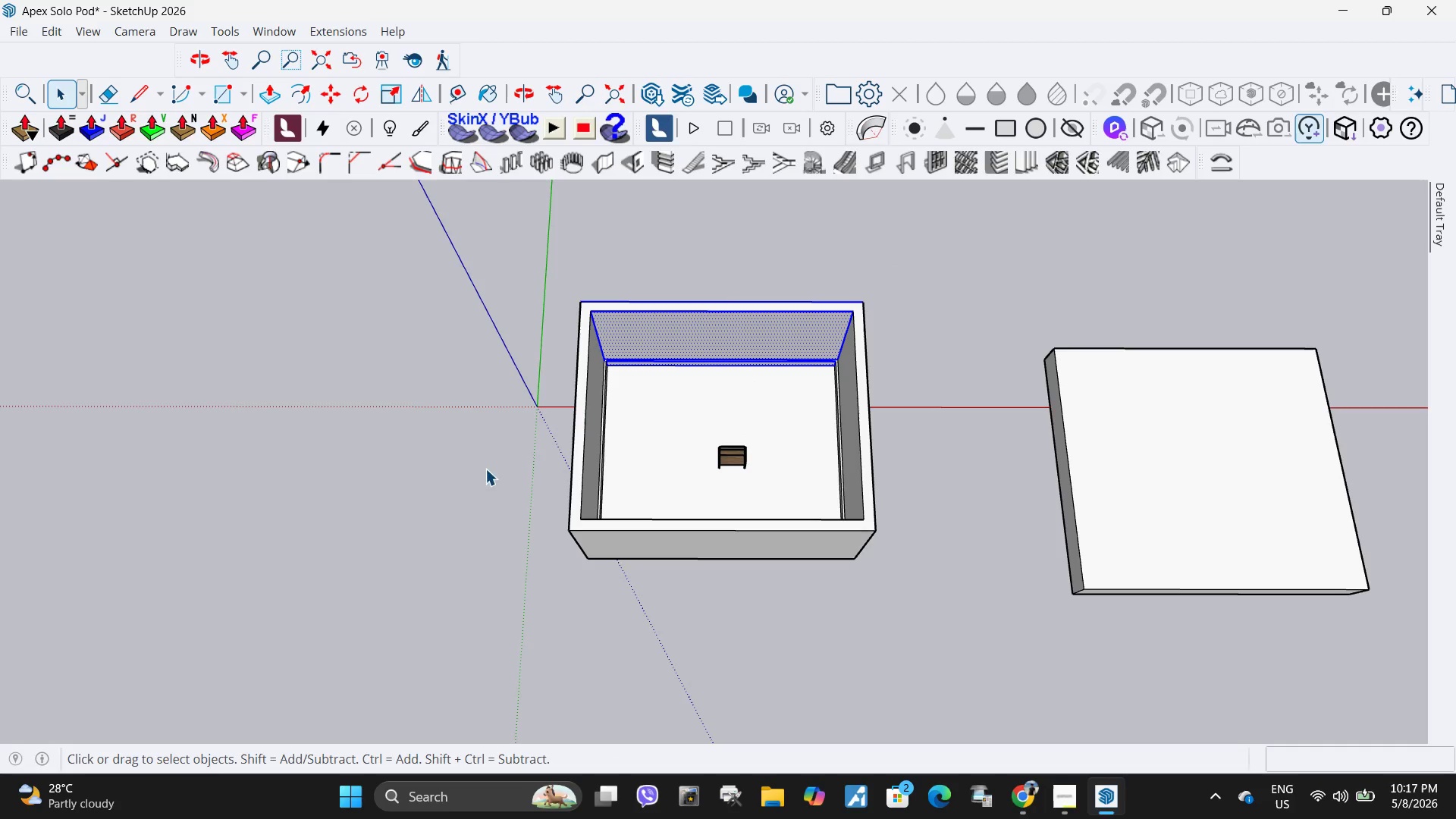 
key(M)
 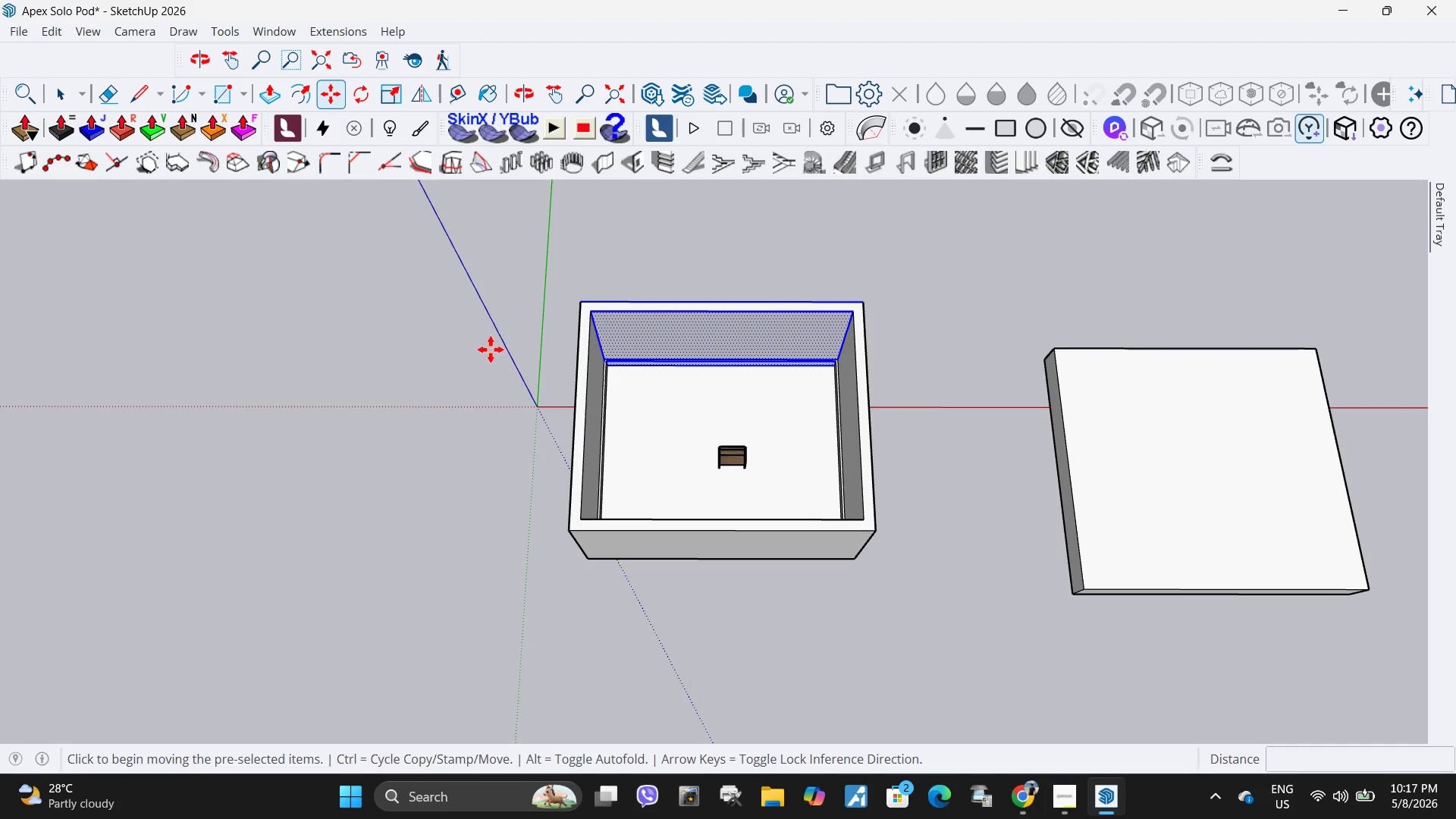 
left_click([489, 349])
 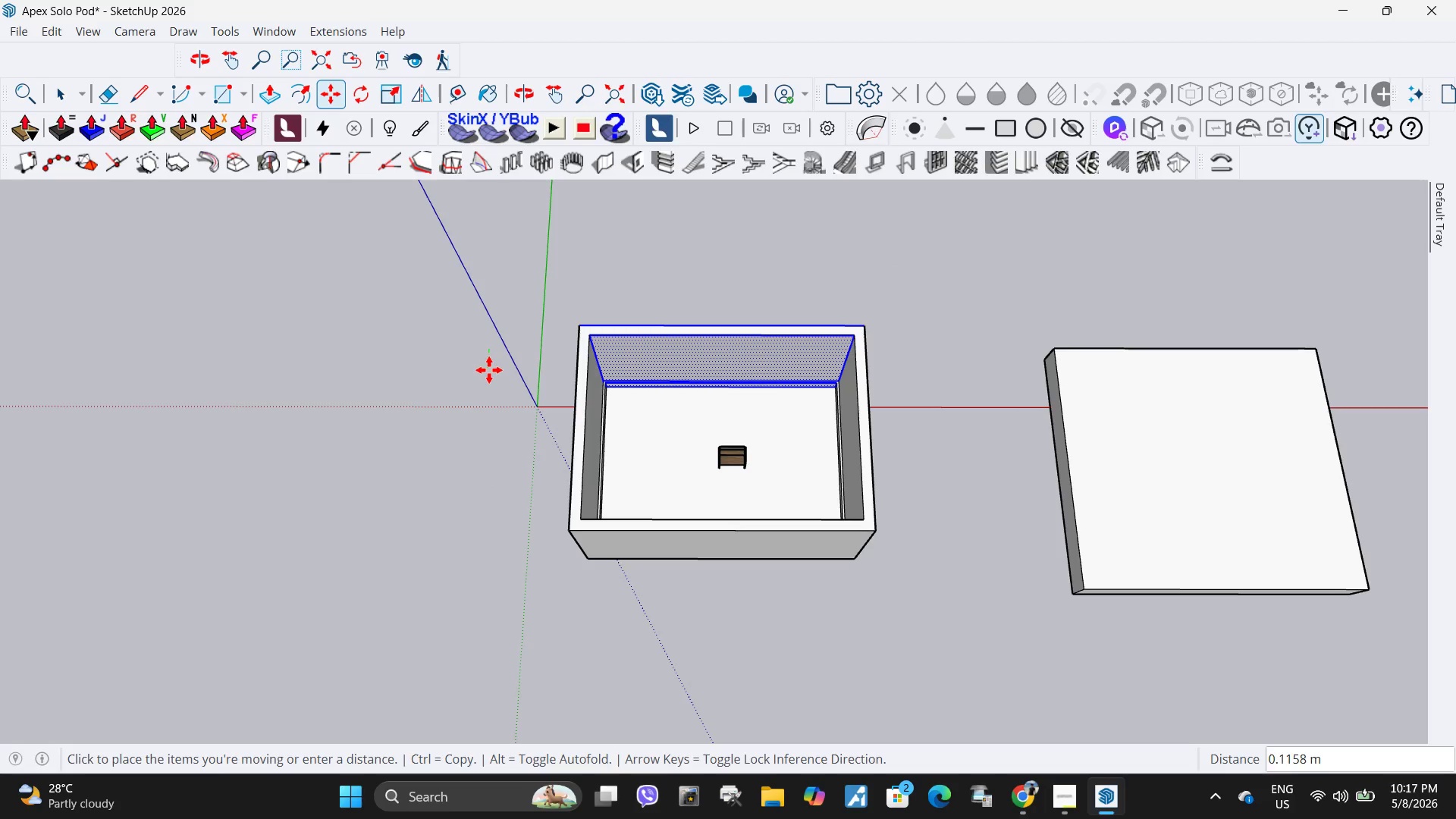 
left_click([489, 370])
 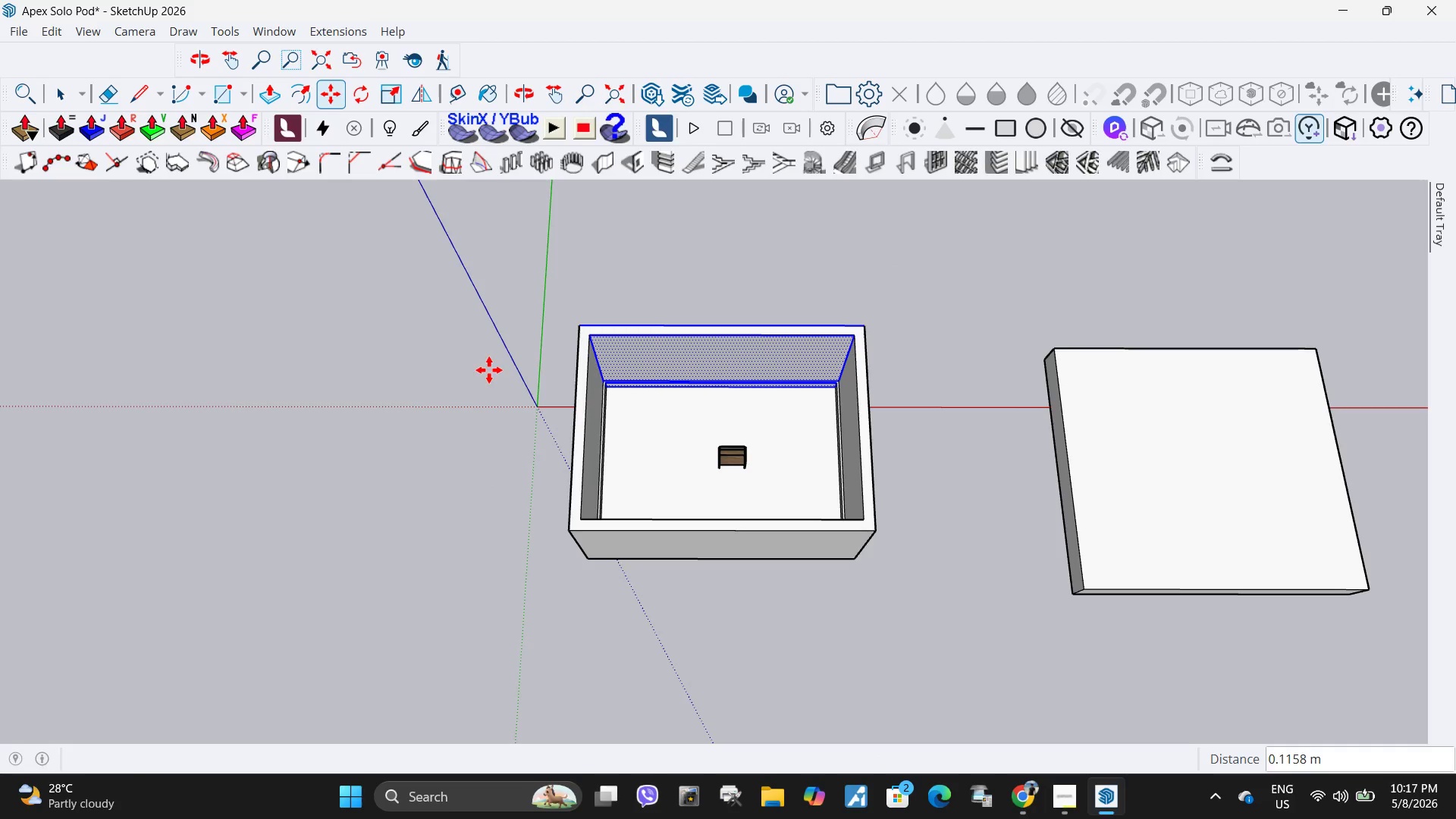 
key(Space)
 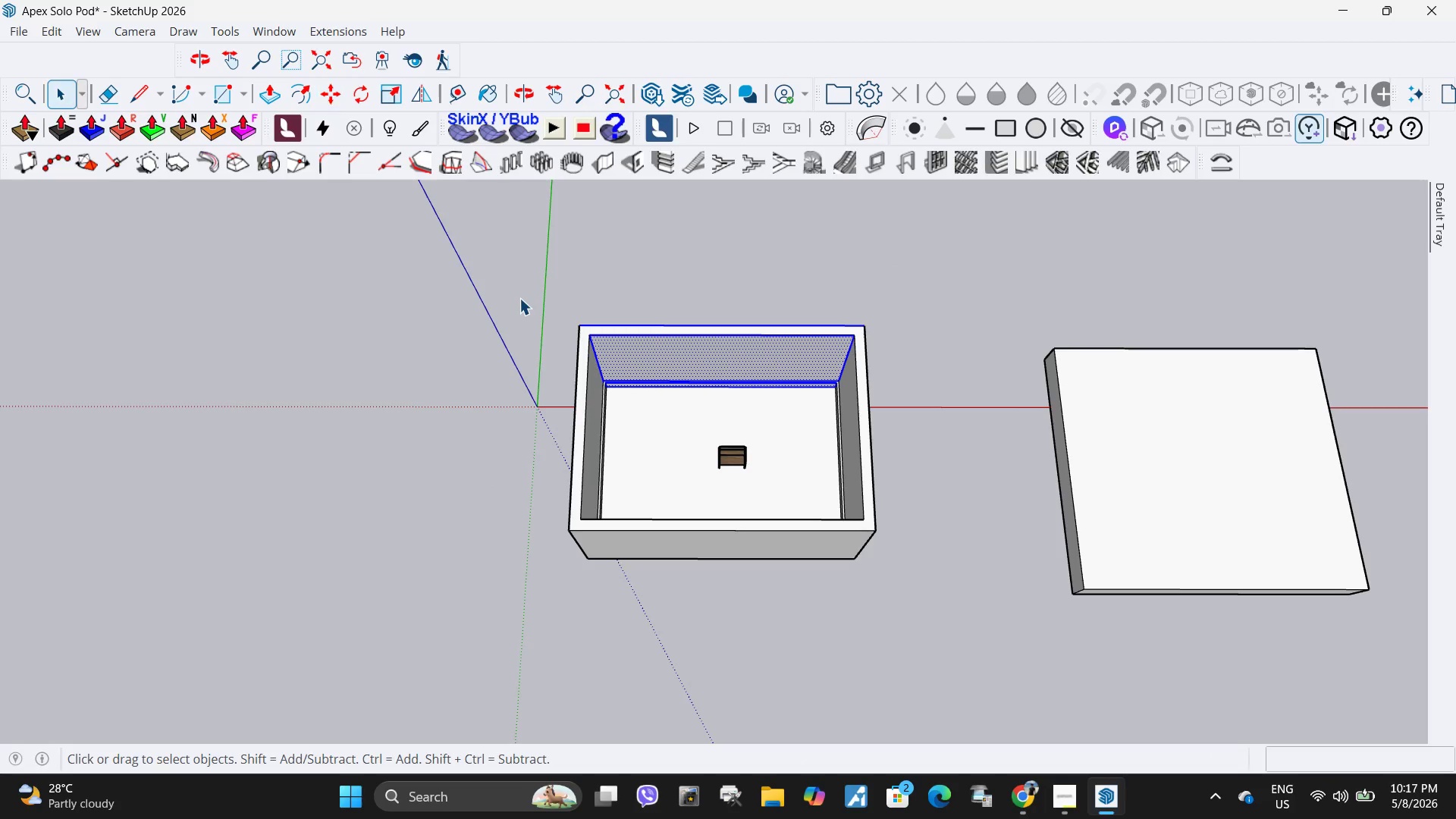 
left_click_drag(start_coordinate=[519, 298], to_coordinate=[661, 632])
 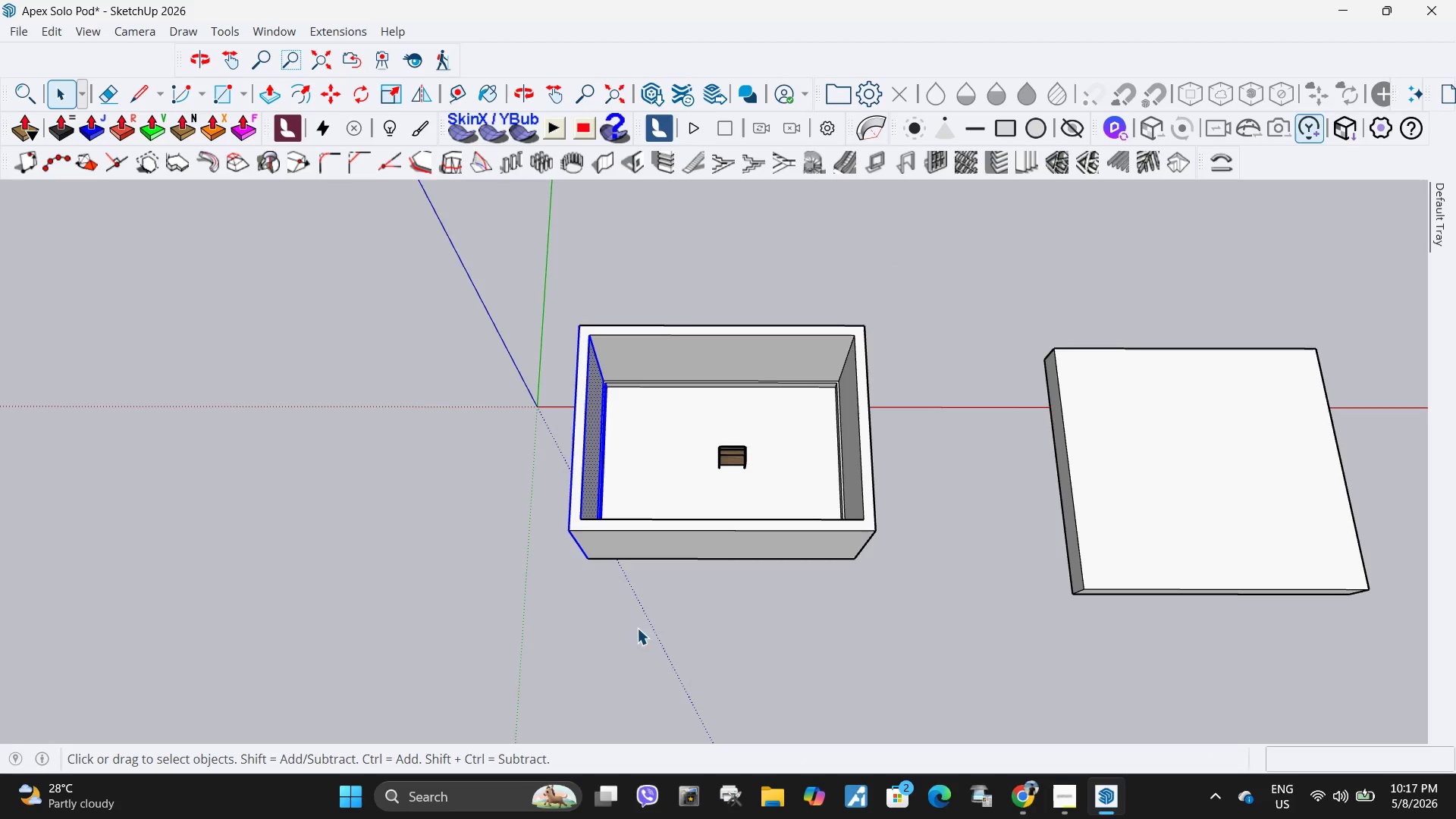 
key(M)
 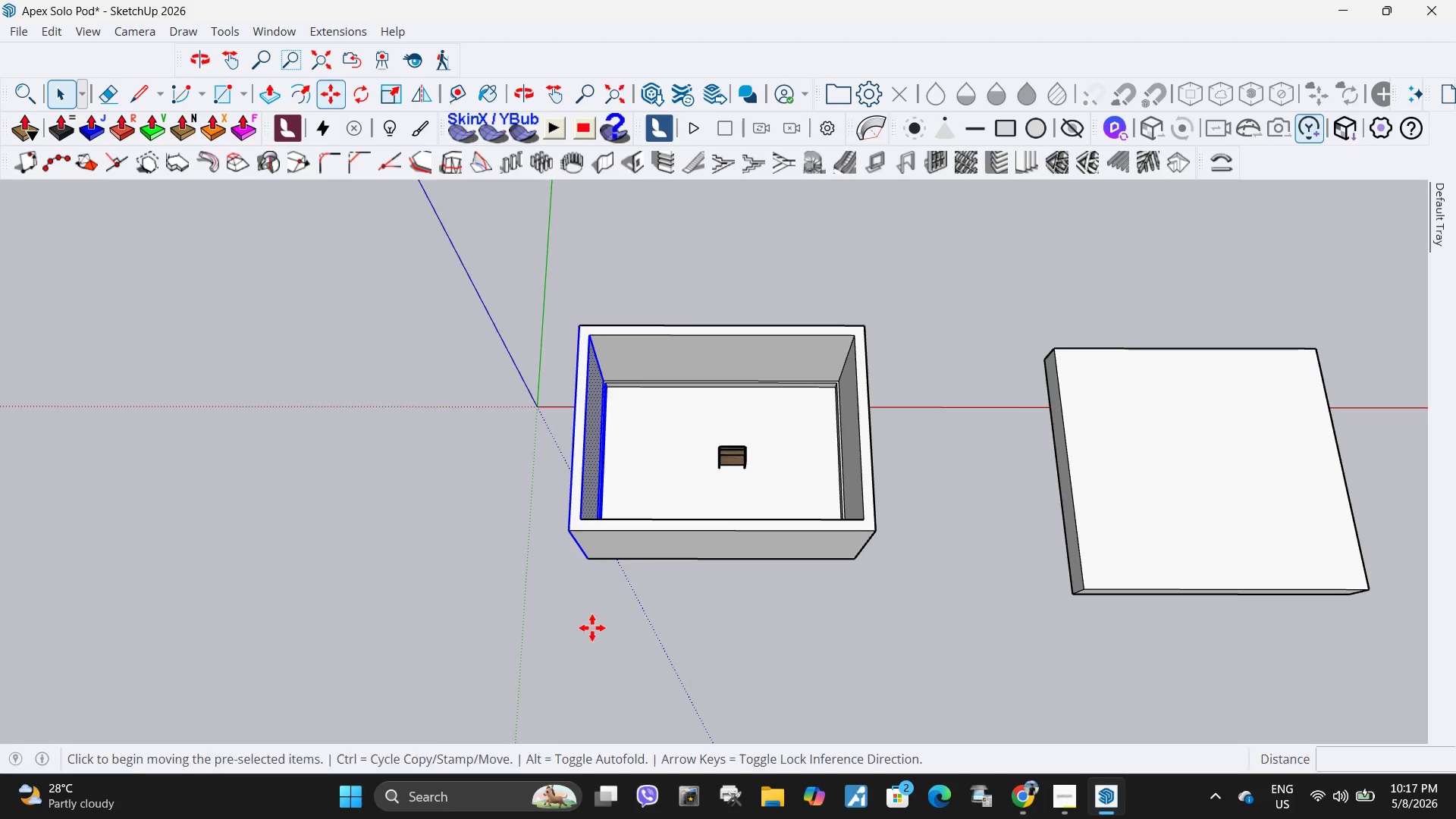 
left_click([585, 628])
 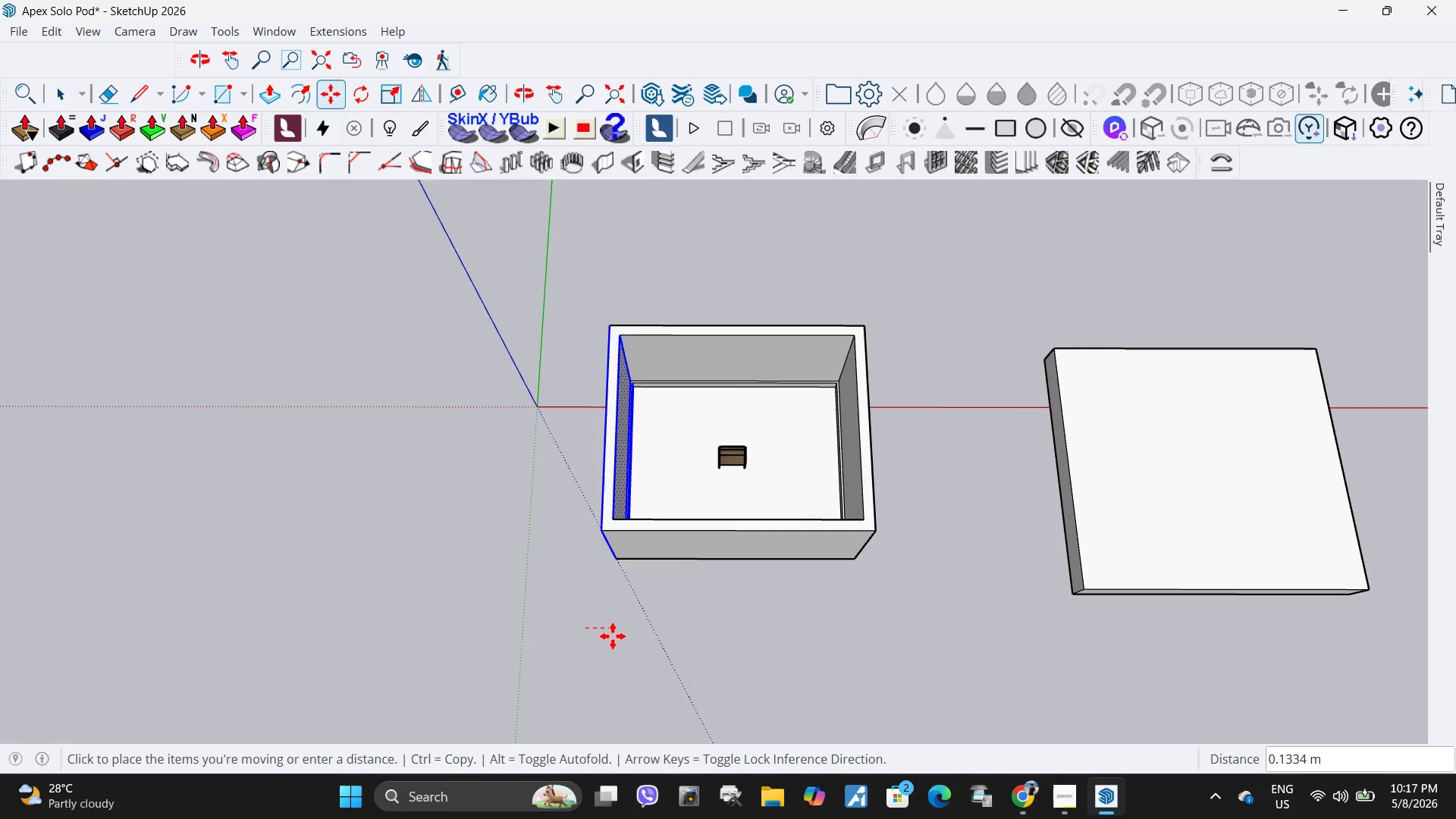 
left_click([610, 636])
 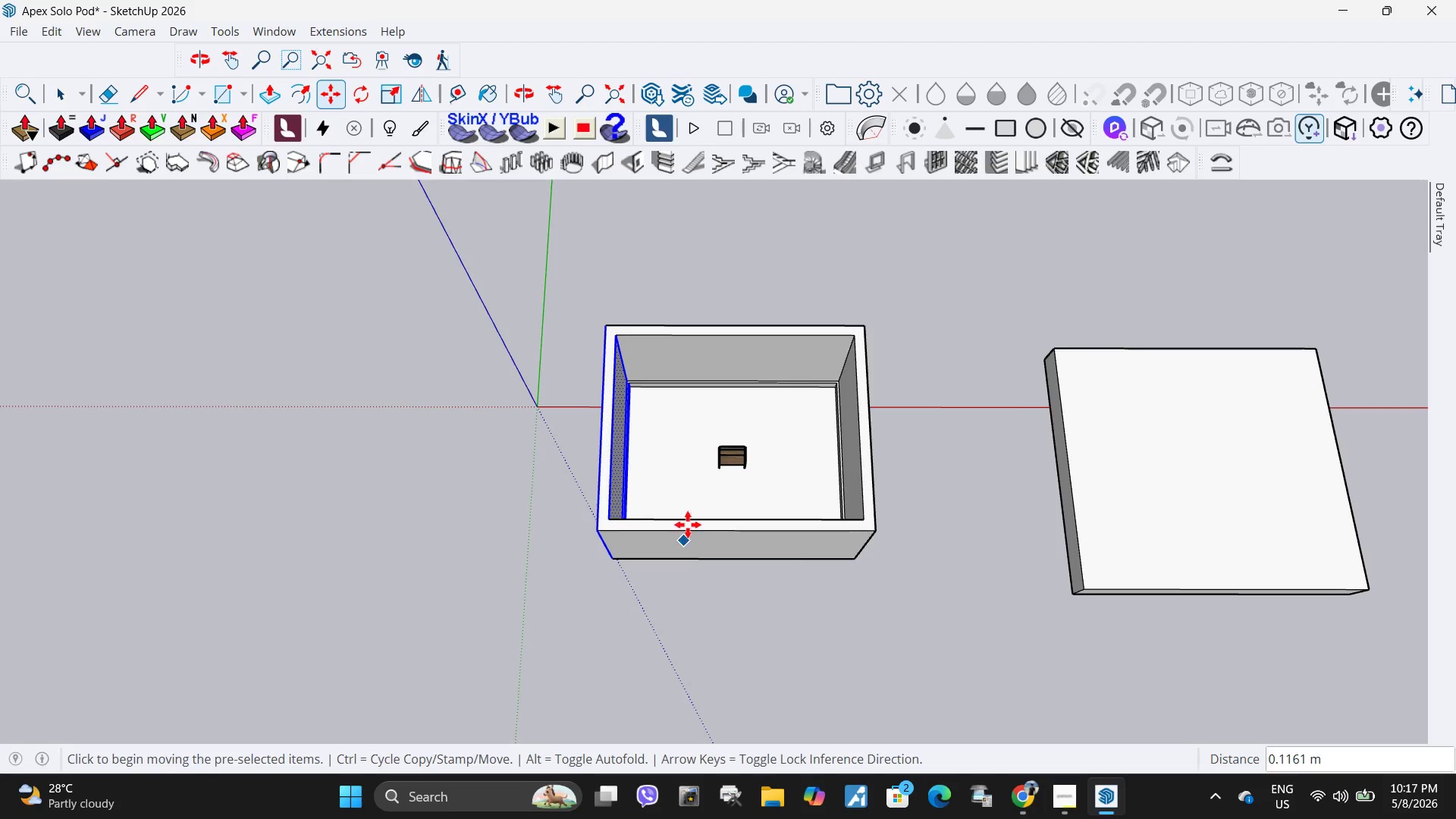 
key(Space)
 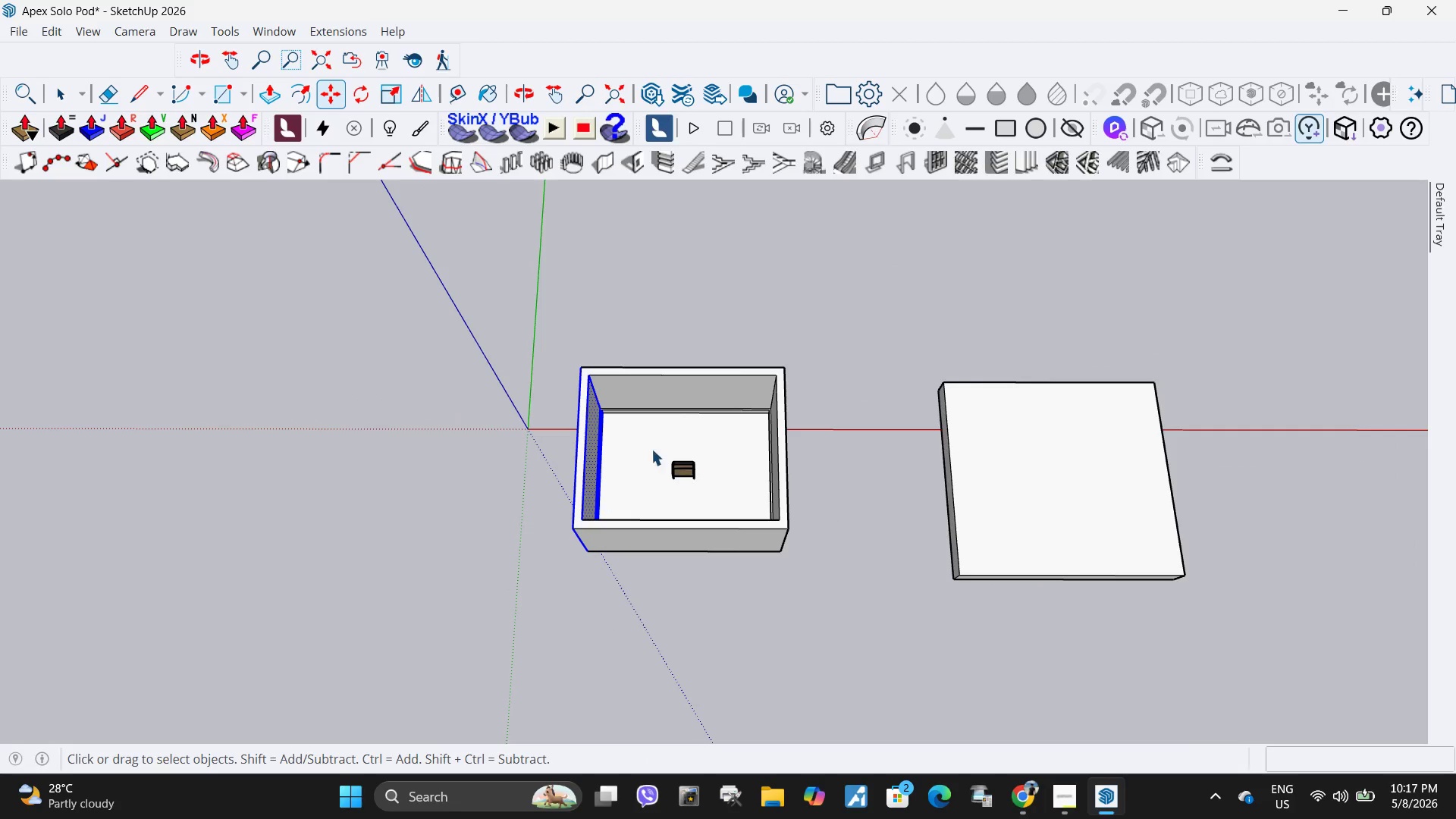 
scroll: coordinate [568, 521], scroll_direction: down, amount: 3.0
 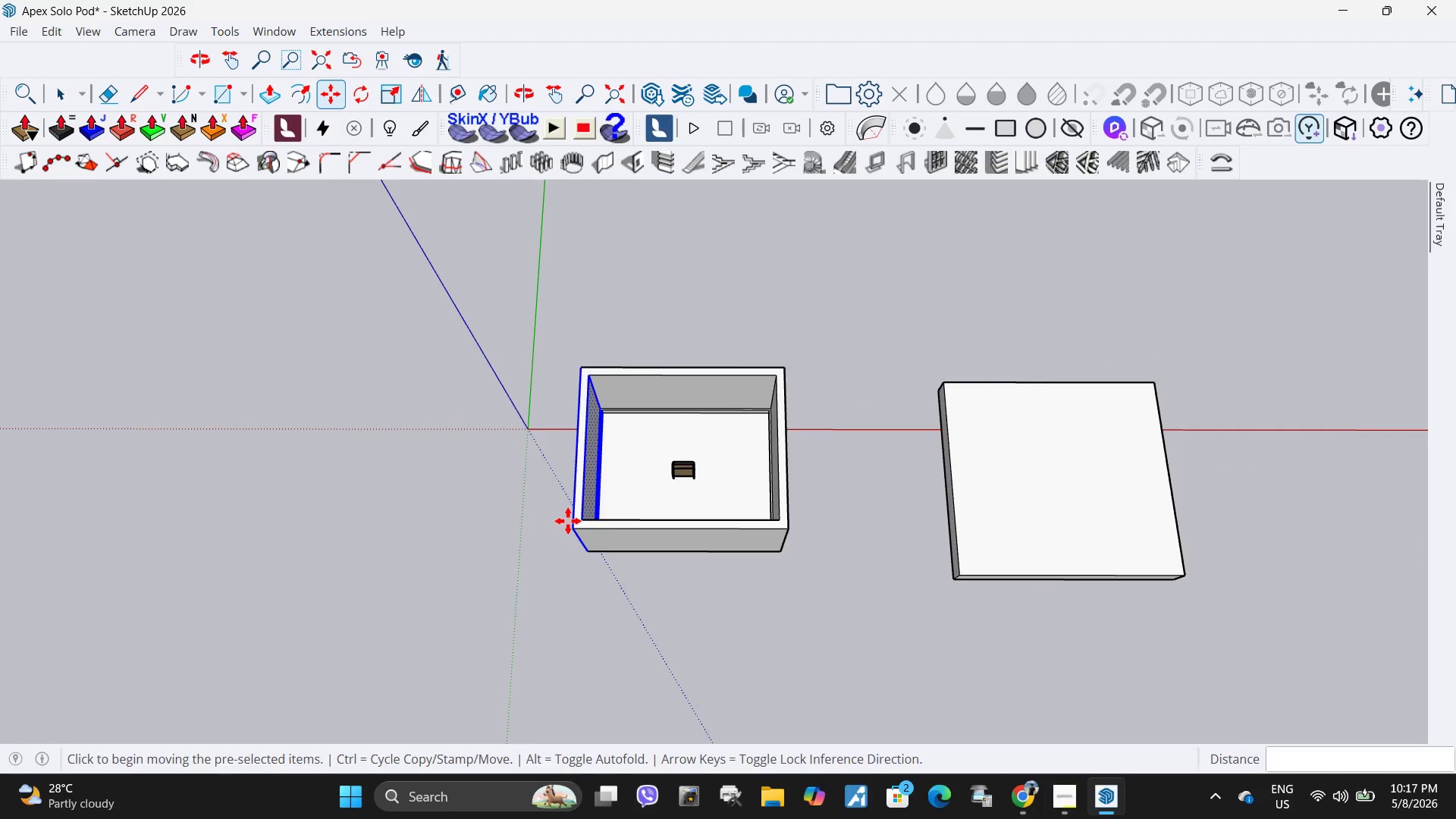 
key(Escape)
 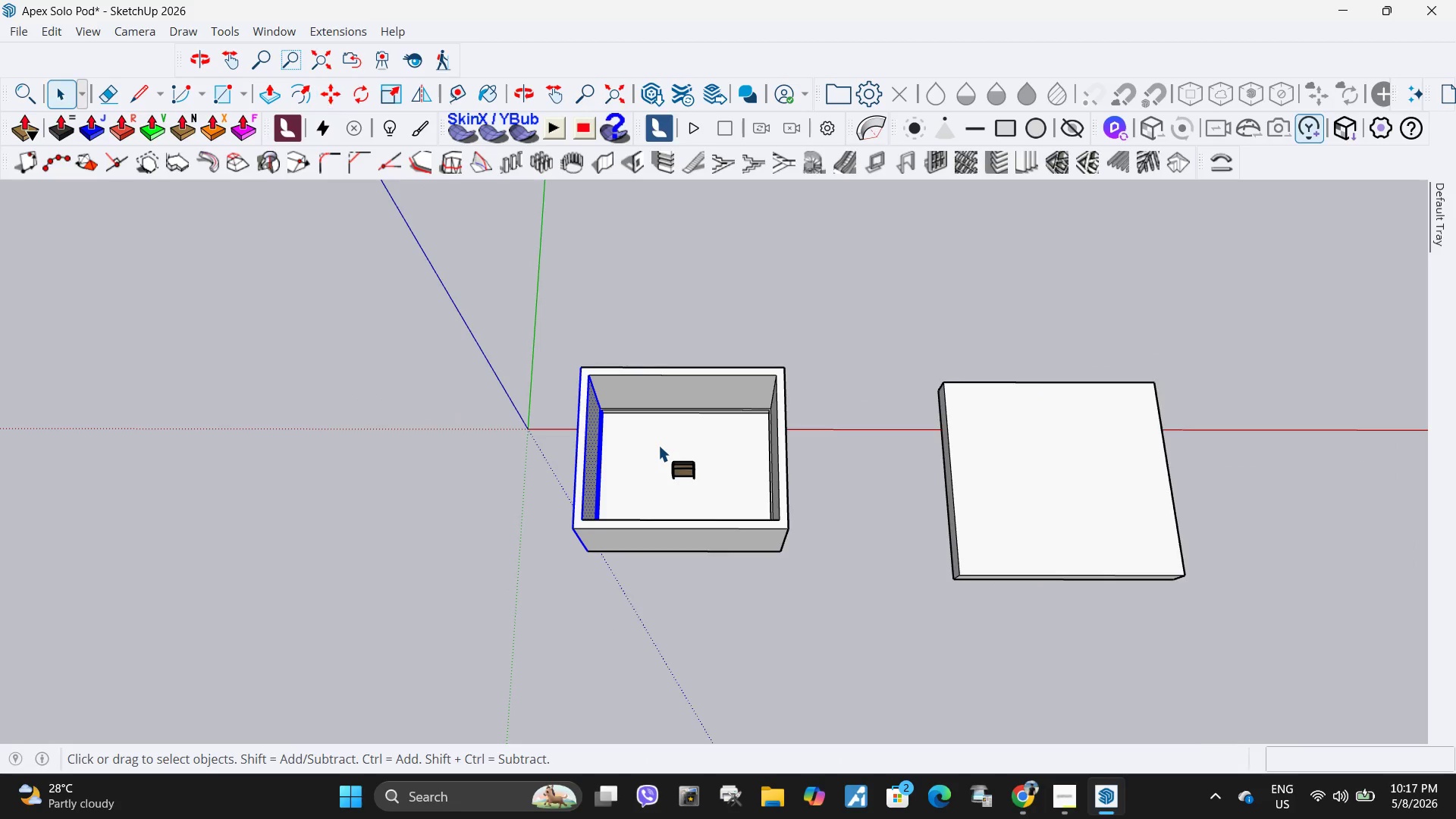 
key(Escape)
 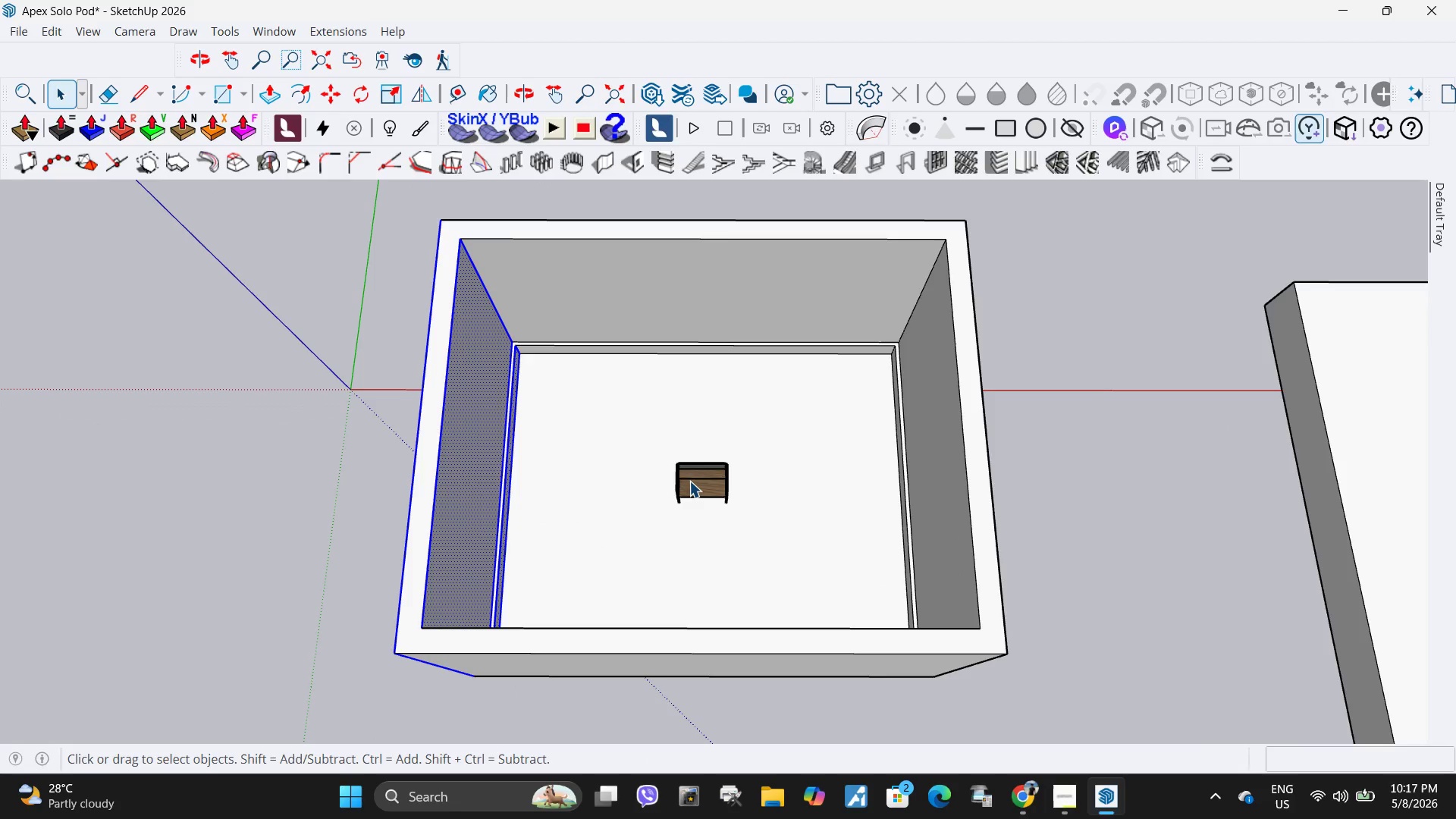 
left_click([689, 481])
 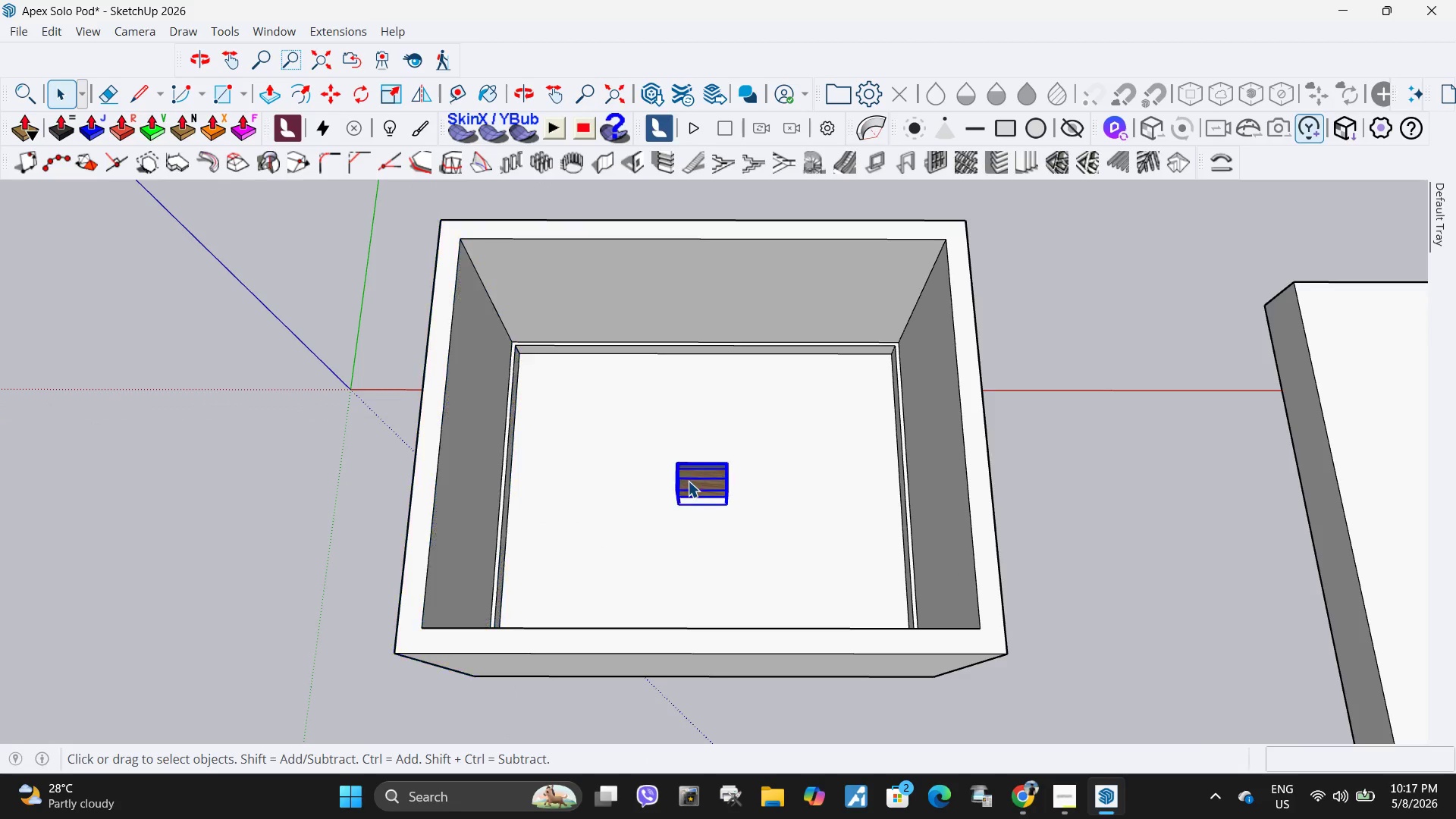 
scroll: coordinate [697, 499], scroll_direction: up, amount: 16.0
 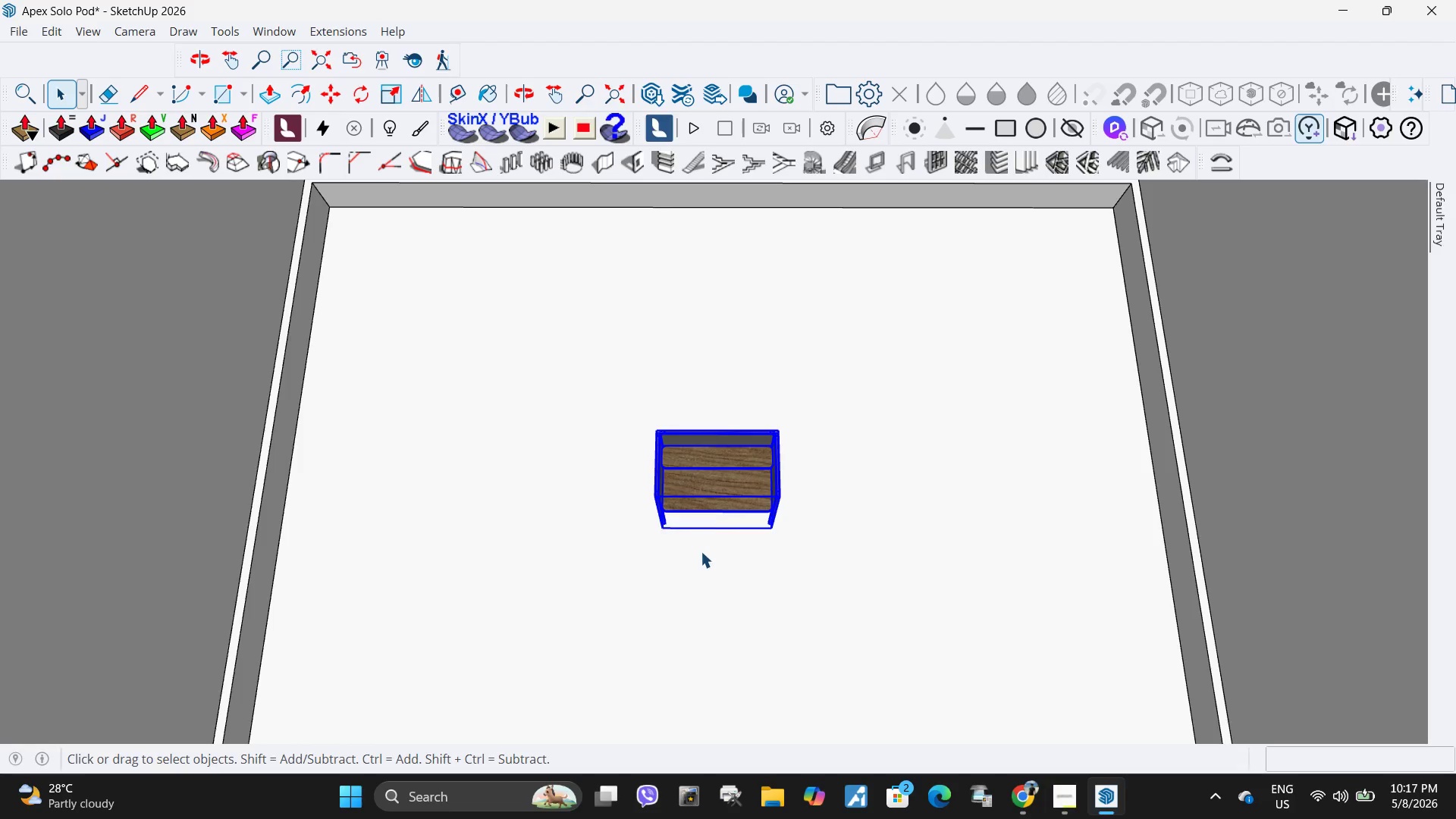 
key(Q)
 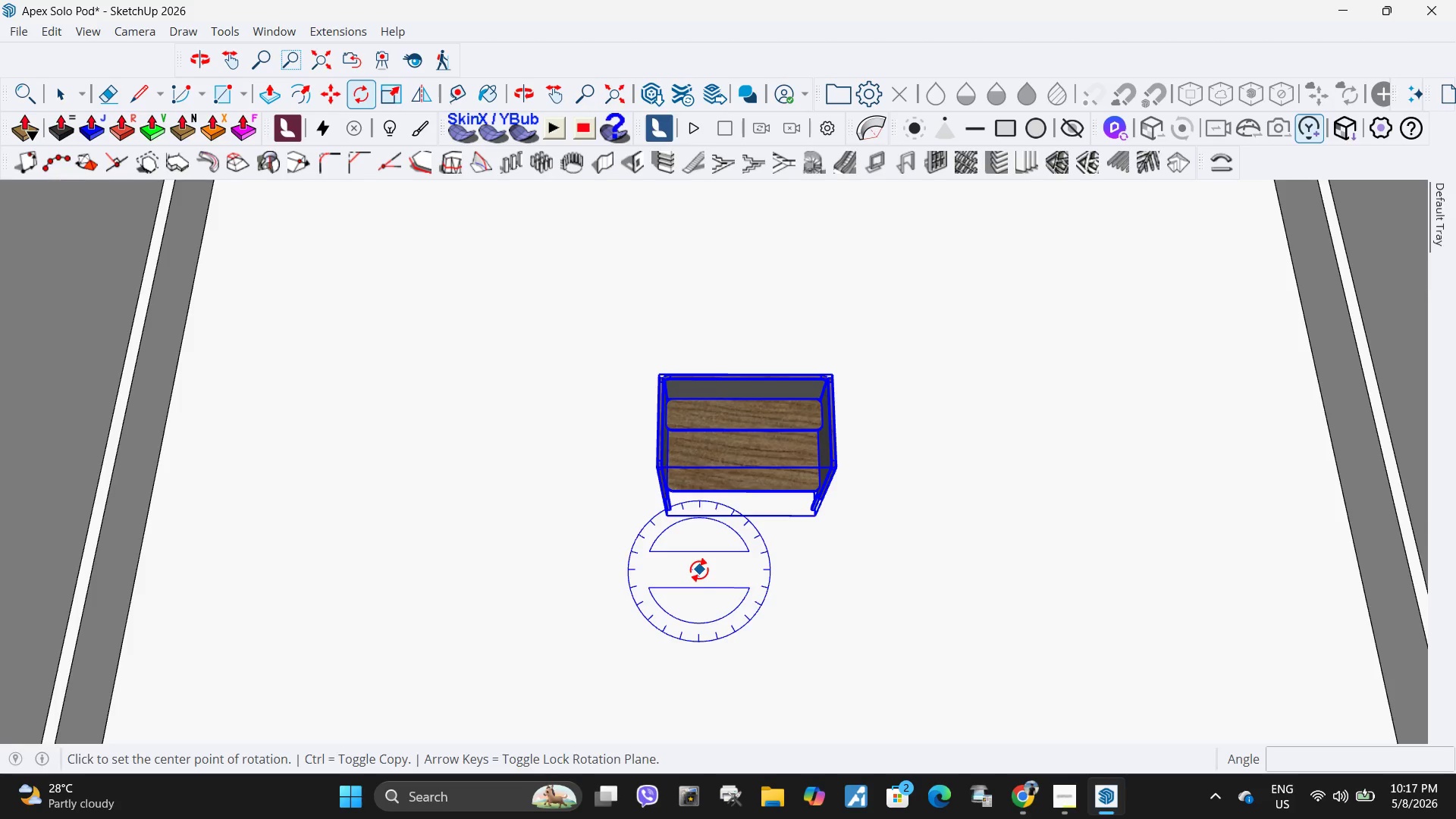 
scroll: coordinate [650, 563], scroll_direction: up, amount: 3.0
 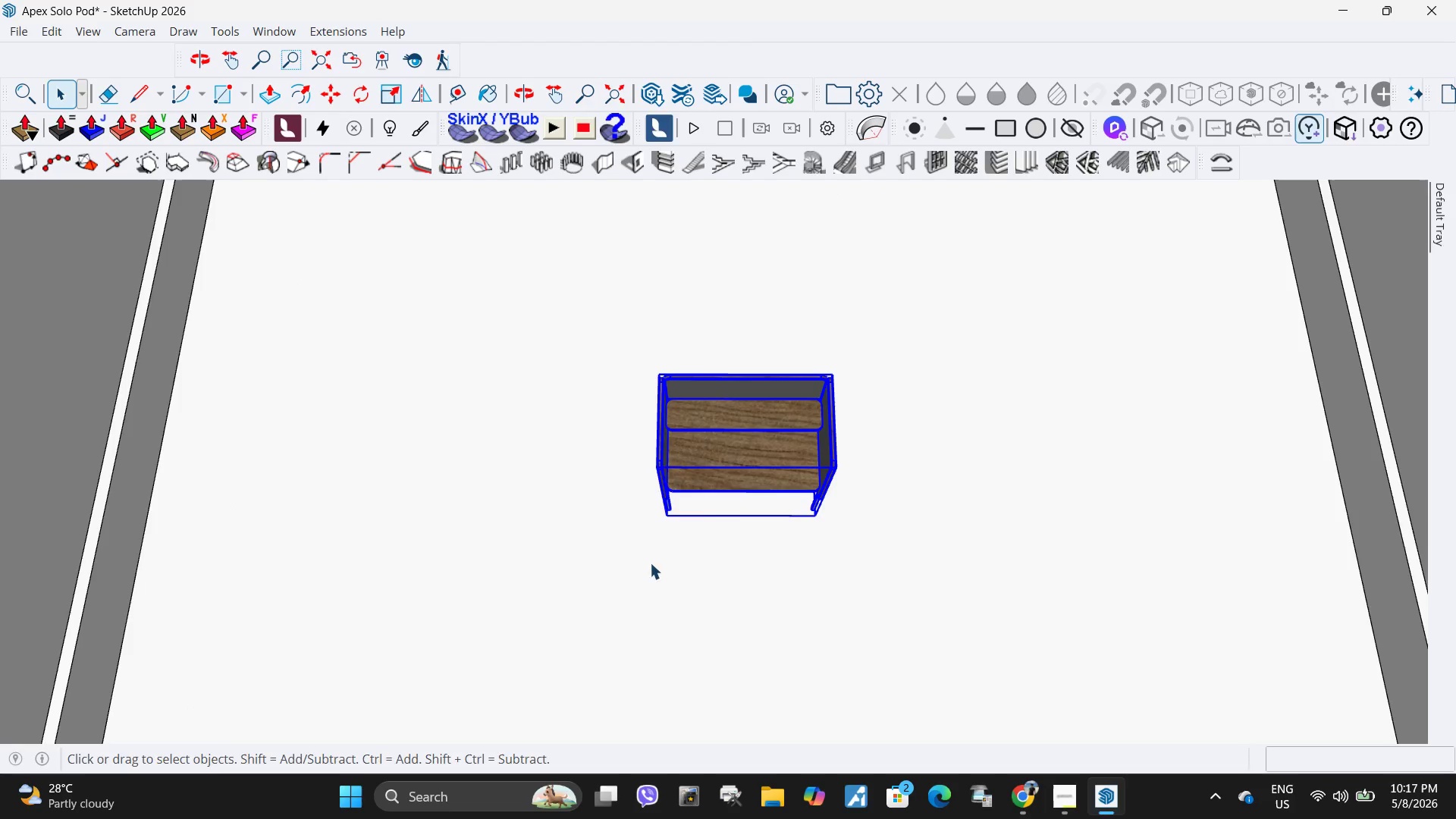 
double_click([730, 568])
 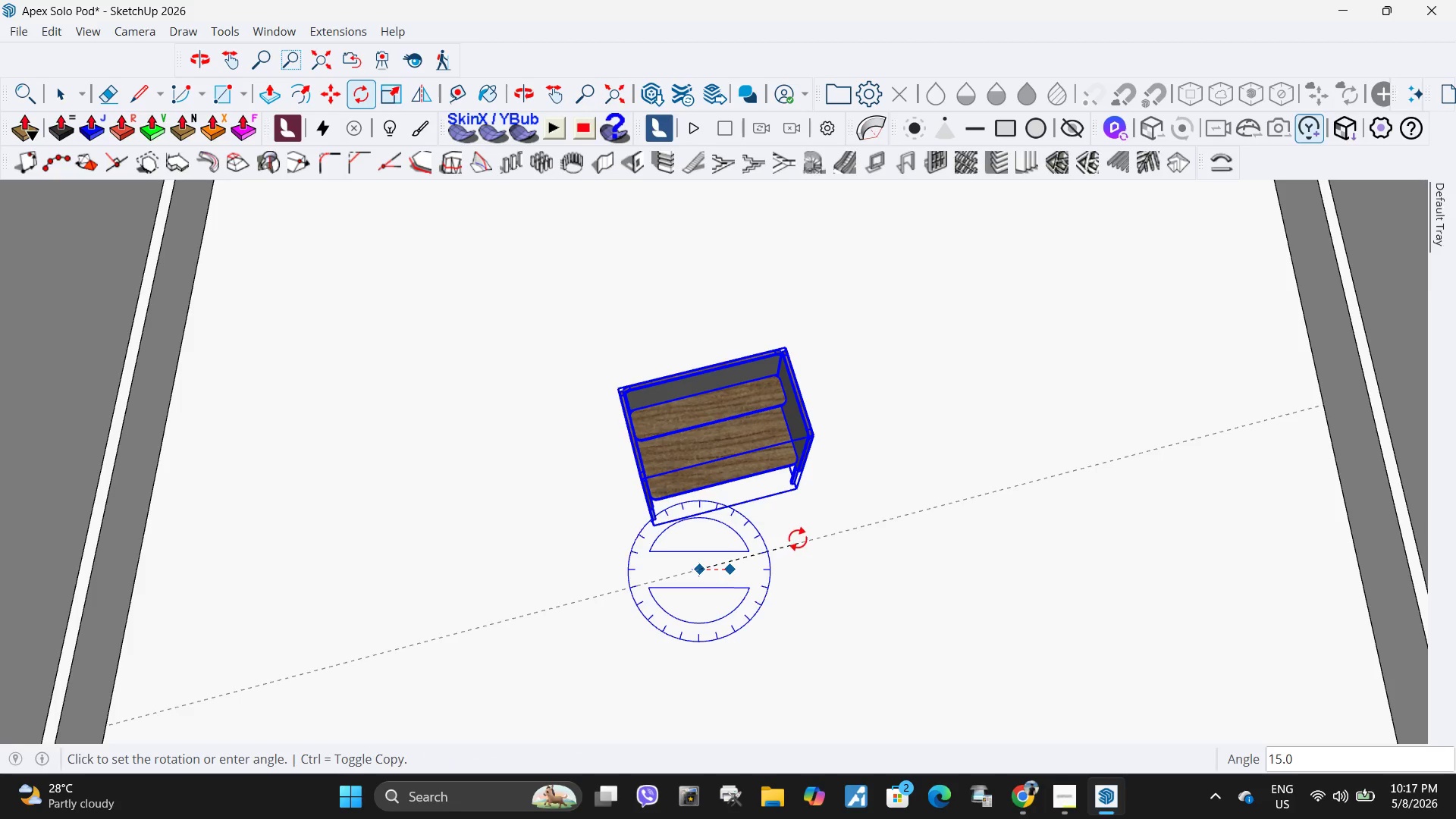 
left_click([798, 538])
 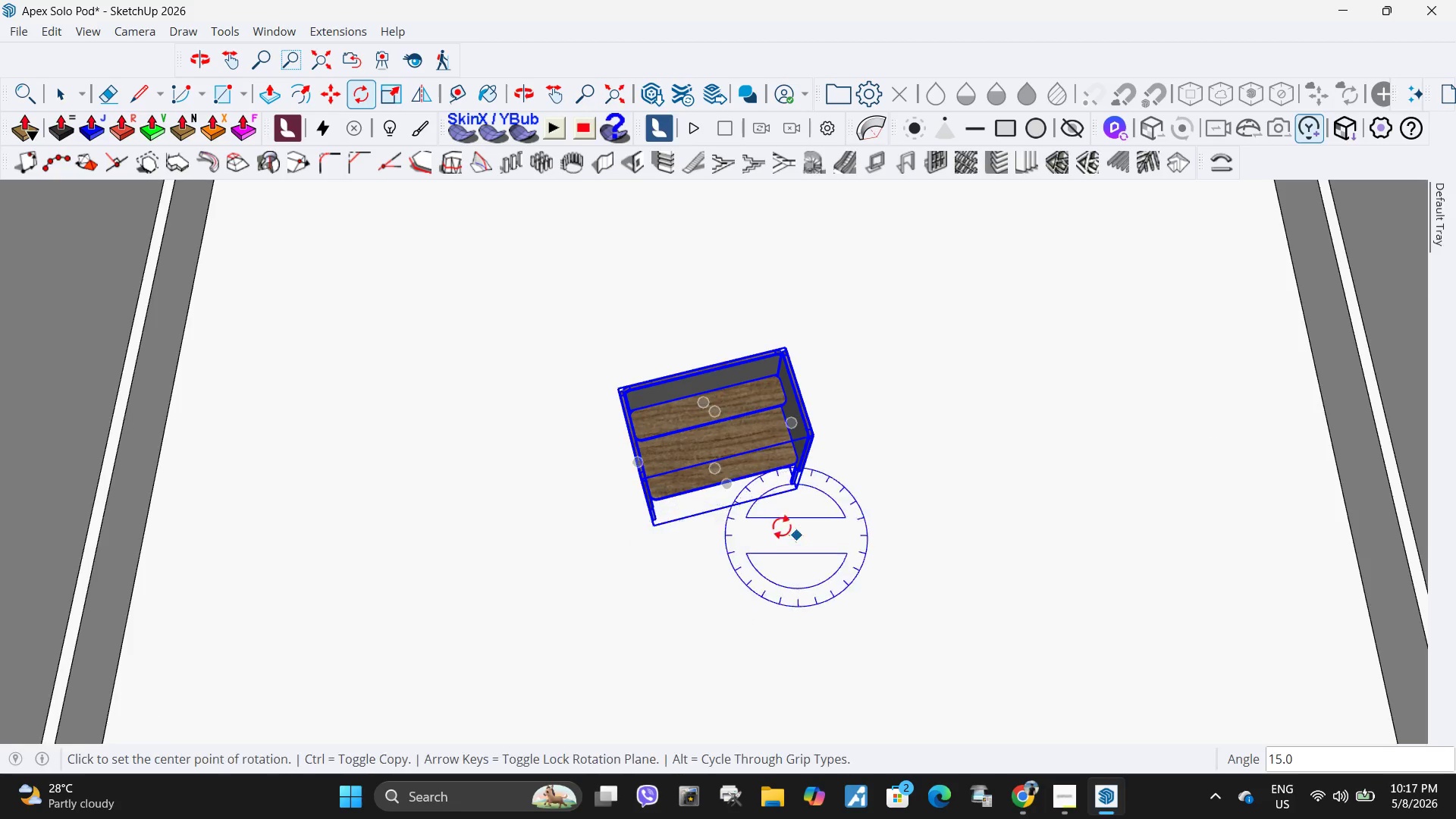 
scroll: coordinate [647, 492], scroll_direction: down, amount: 5.0
 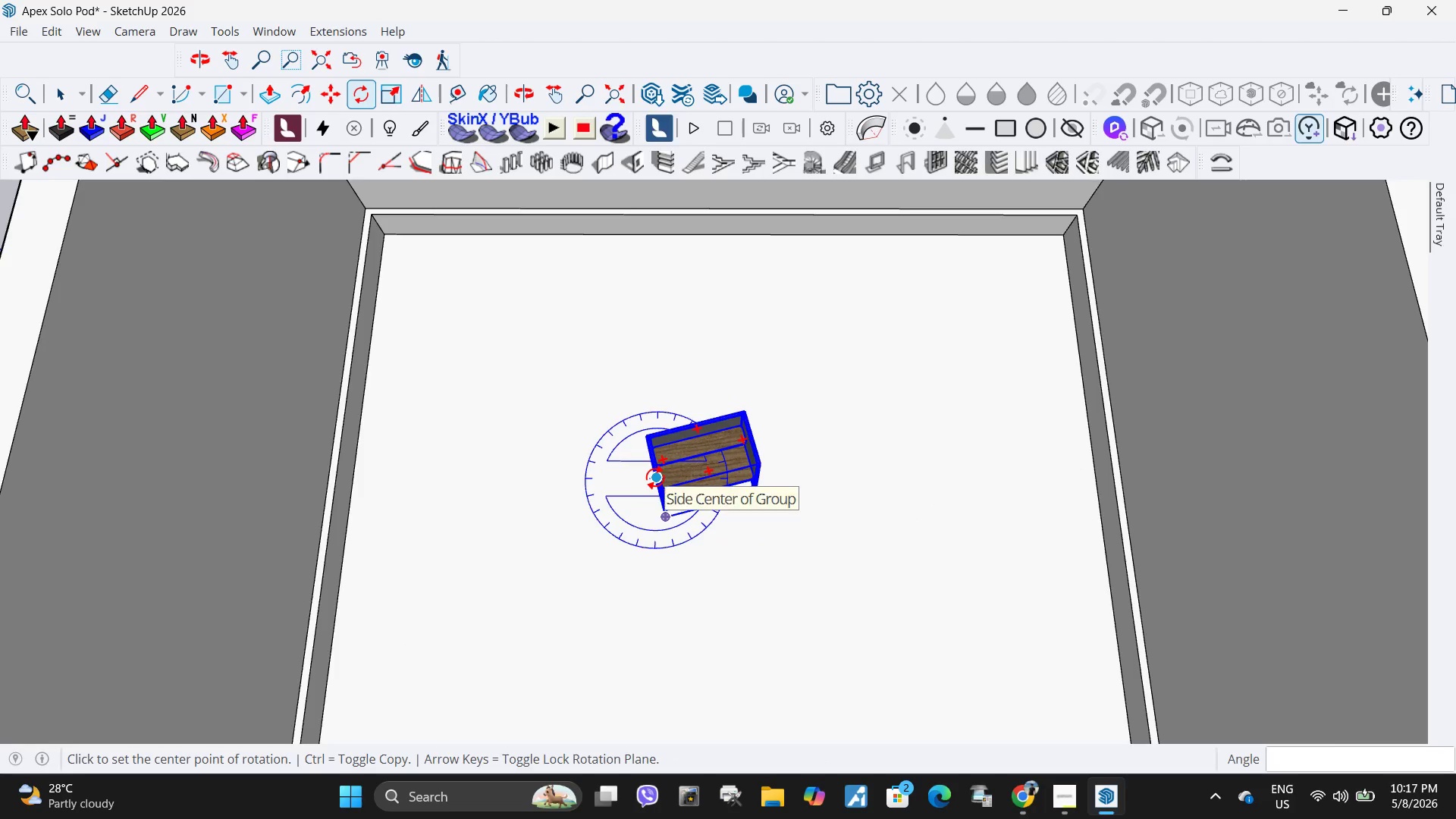 
key(Control+Z)
 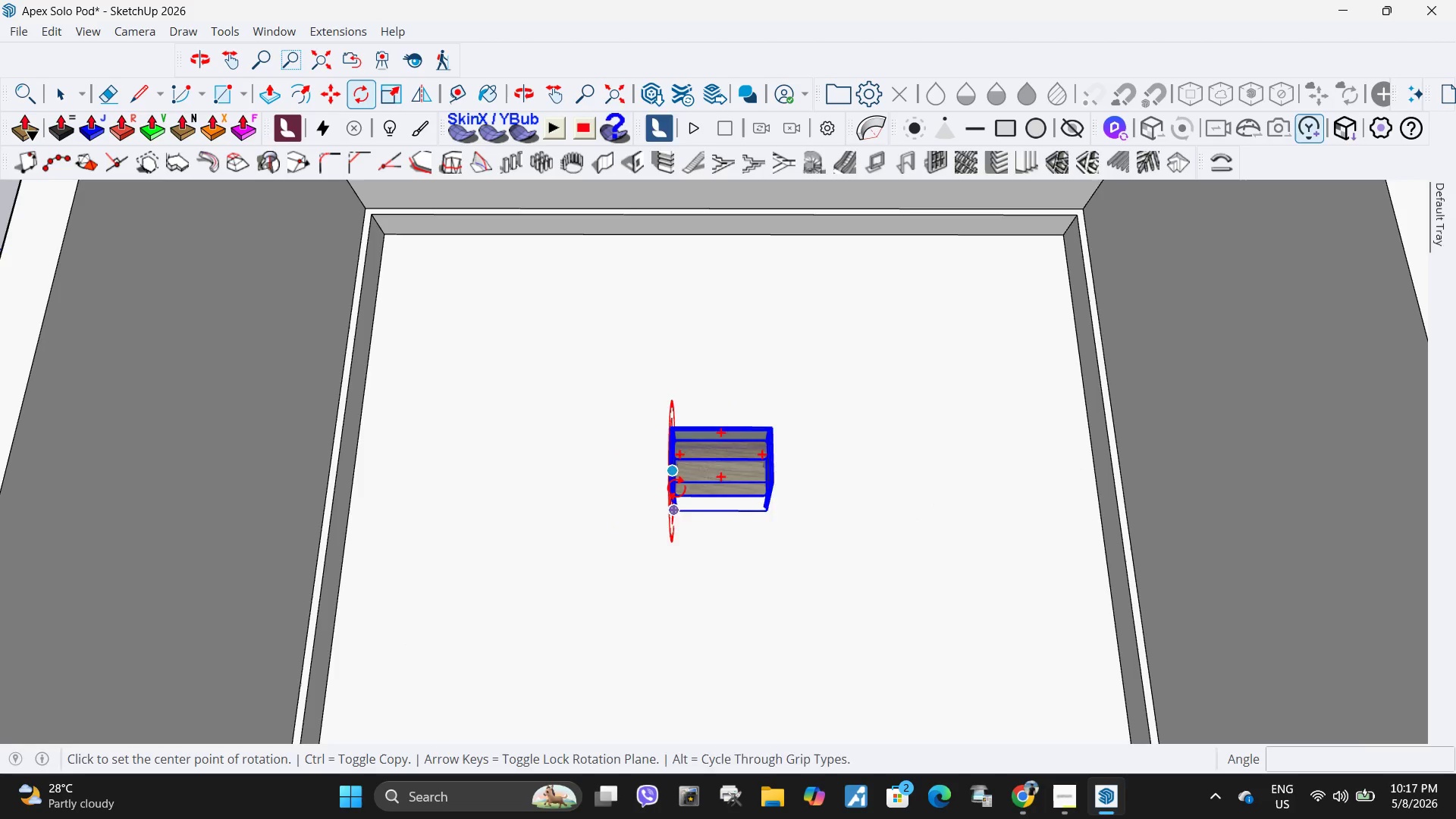 
left_click([698, 531])
 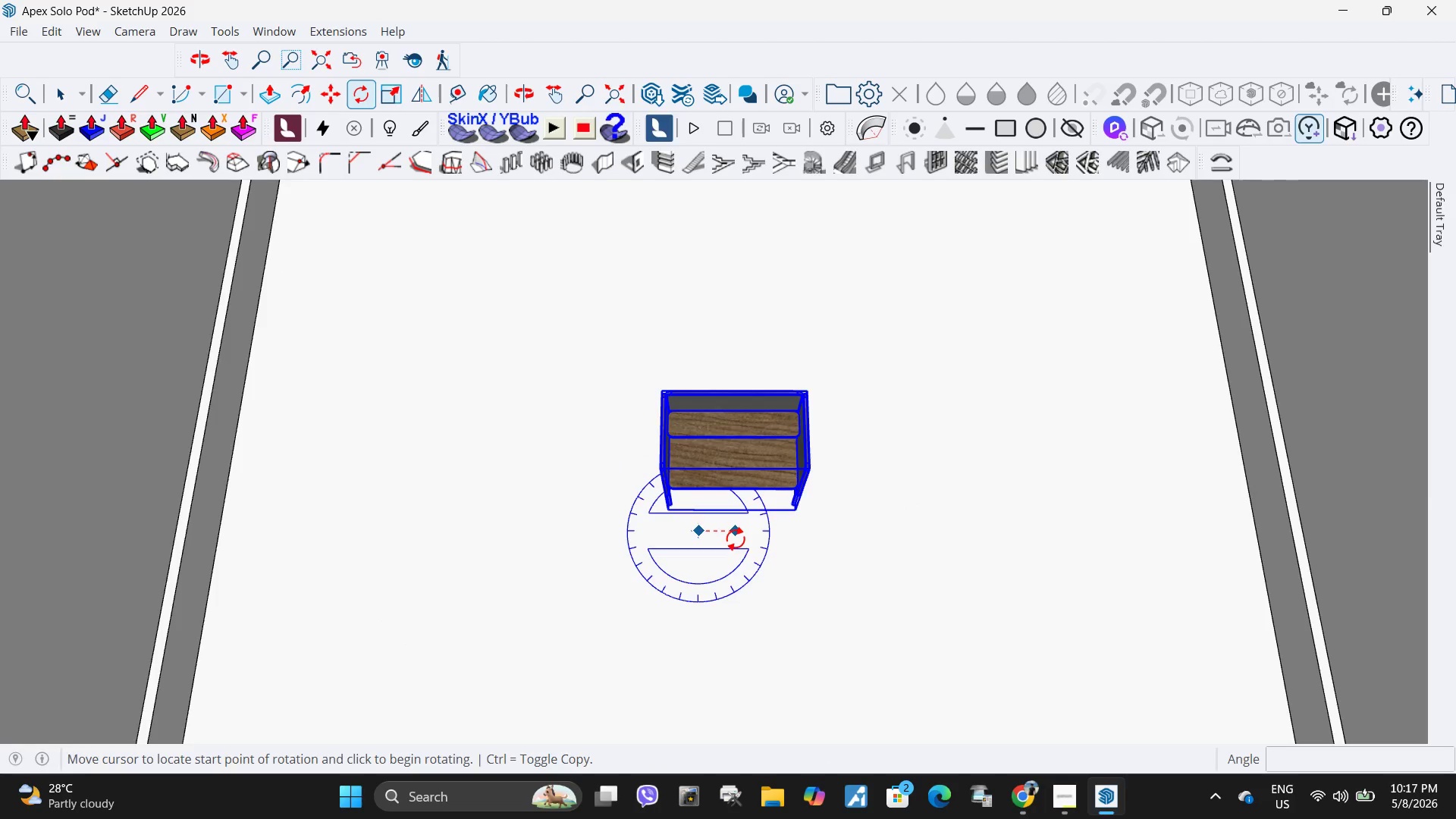 
scroll: coordinate [689, 513], scroll_direction: up, amount: 3.0
 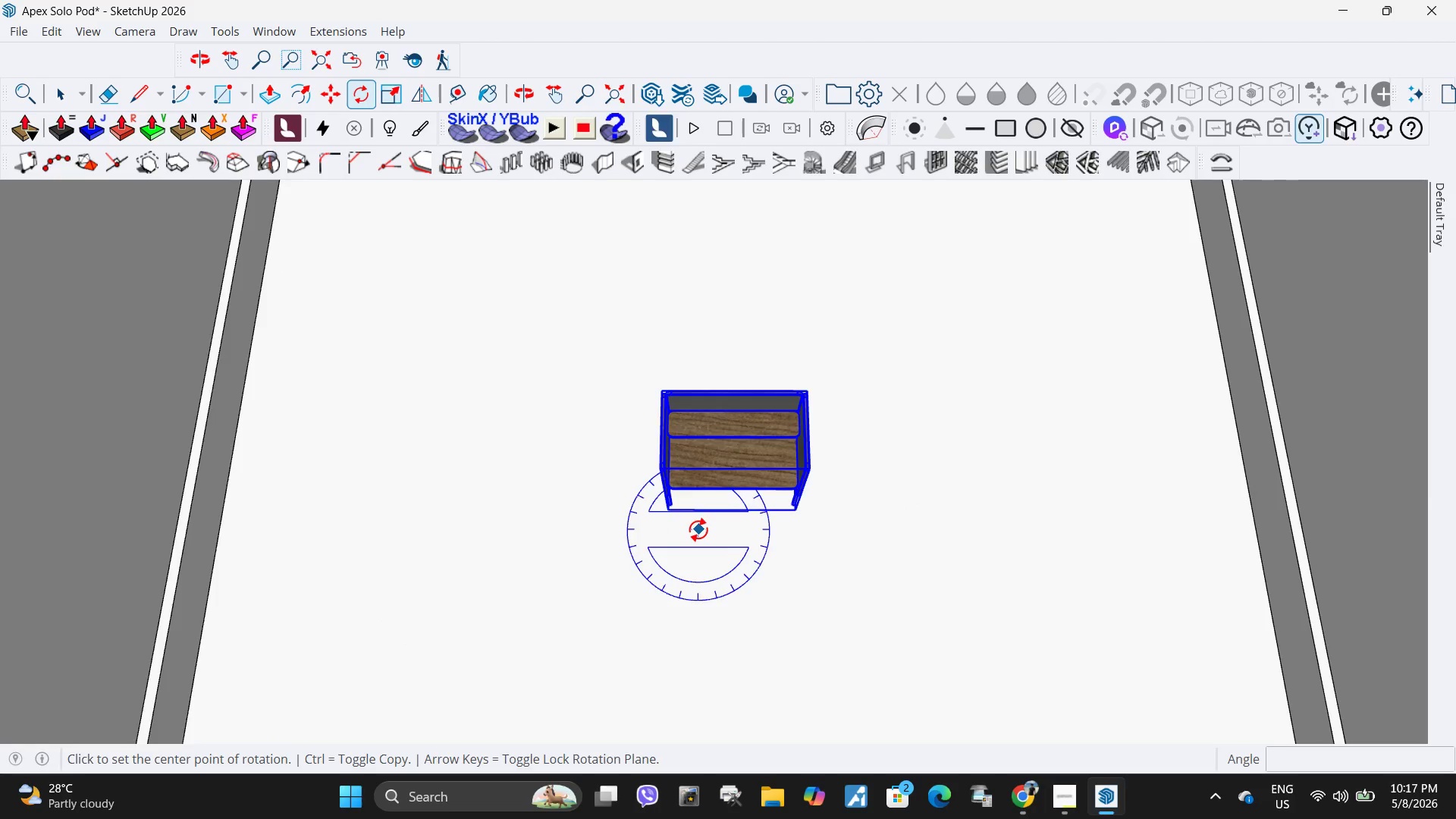 
double_click([736, 538])
 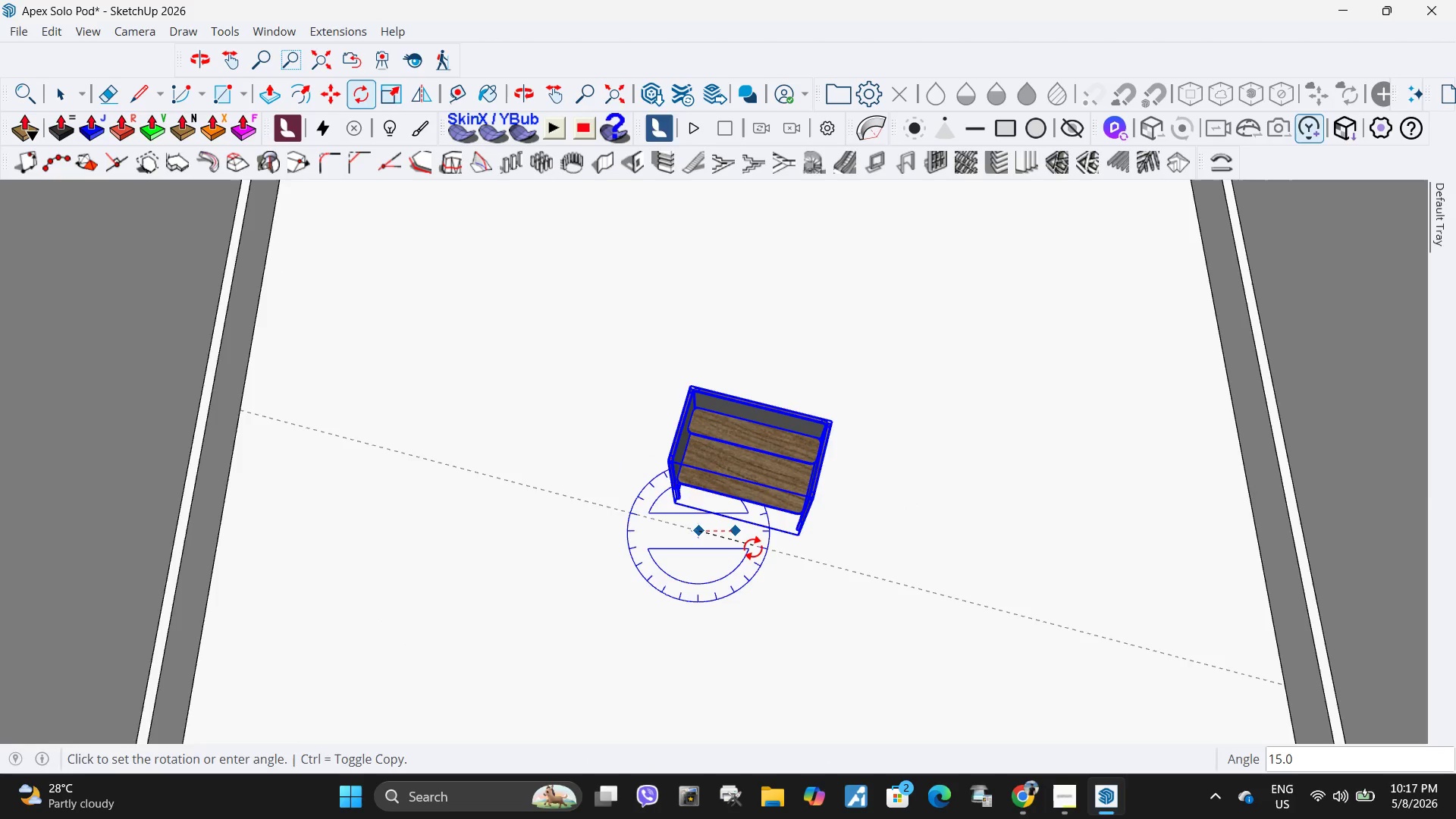 
left_click([753, 548])
 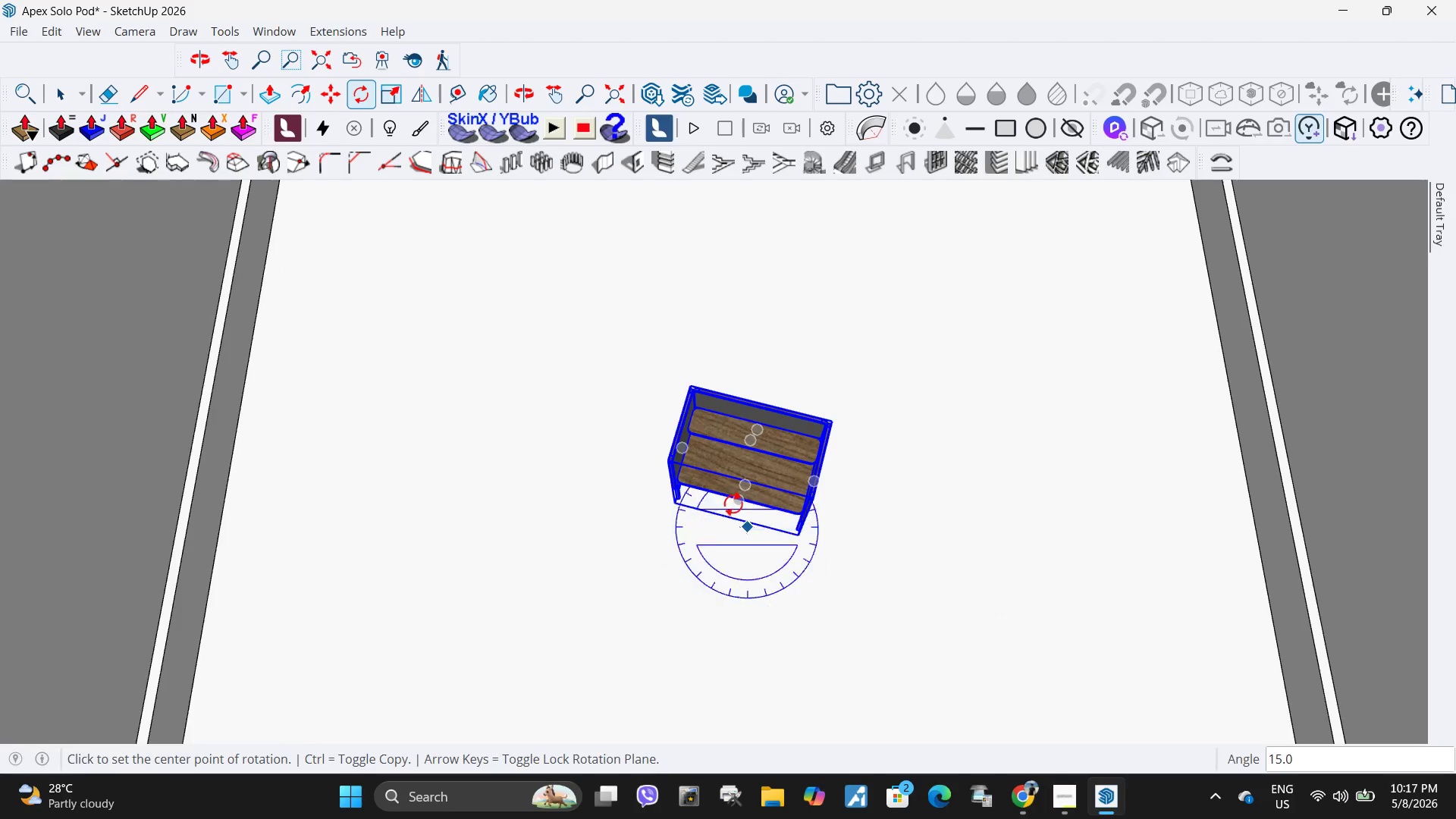 
key(M)
 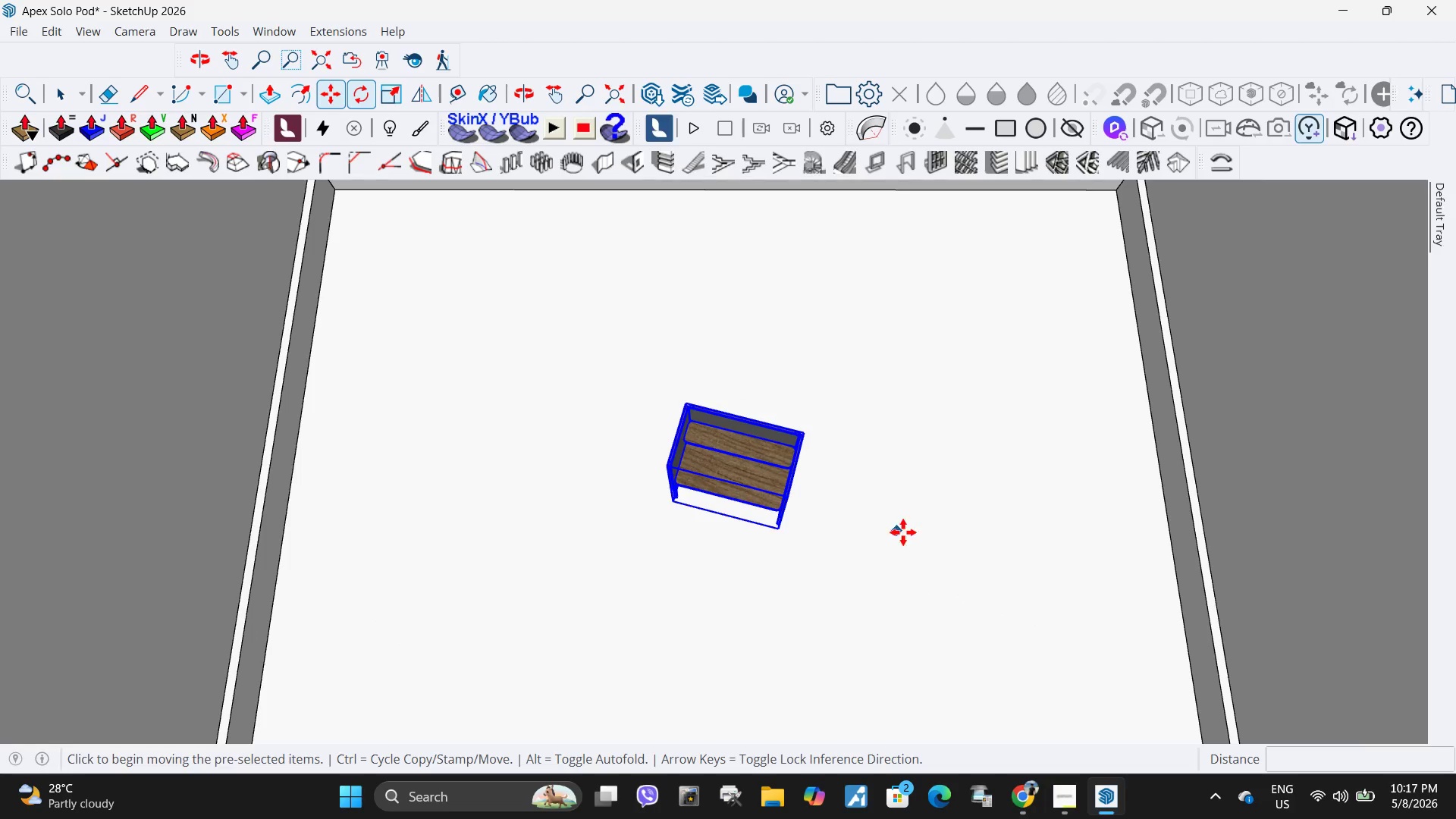 
scroll: coordinate [721, 476], scroll_direction: down, amount: 2.0
 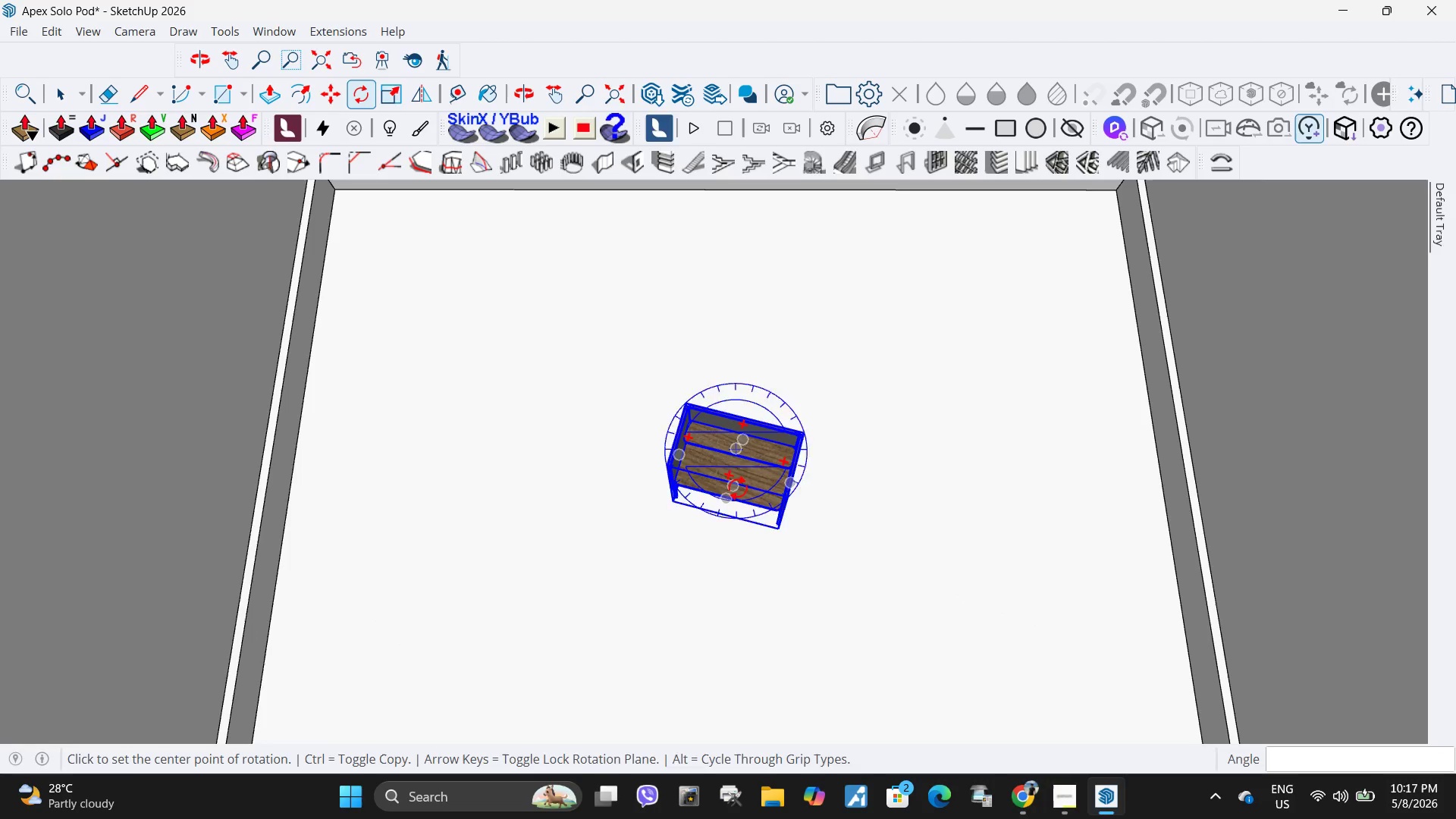 
left_click([908, 532])
 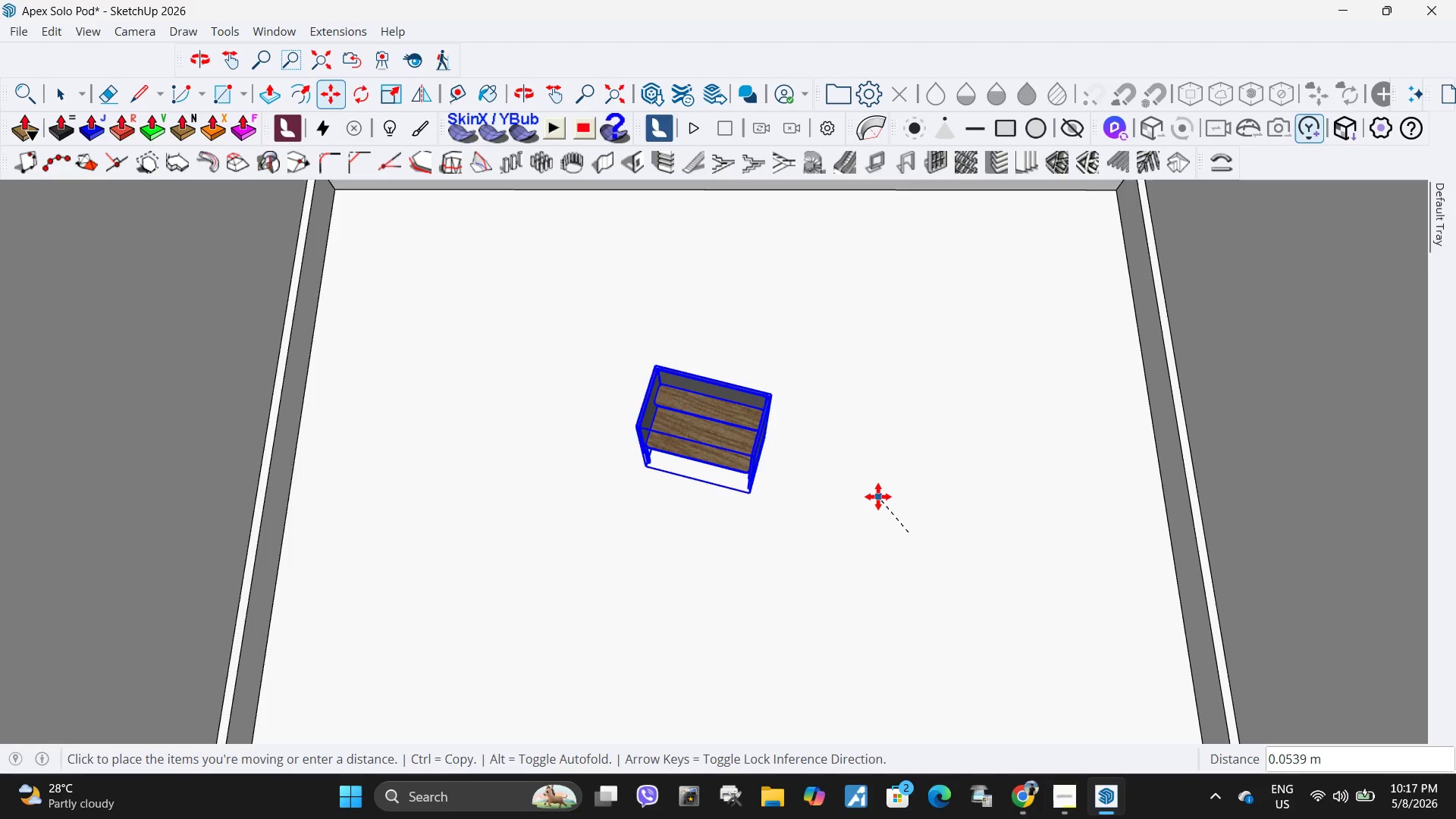 
key(Escape)
 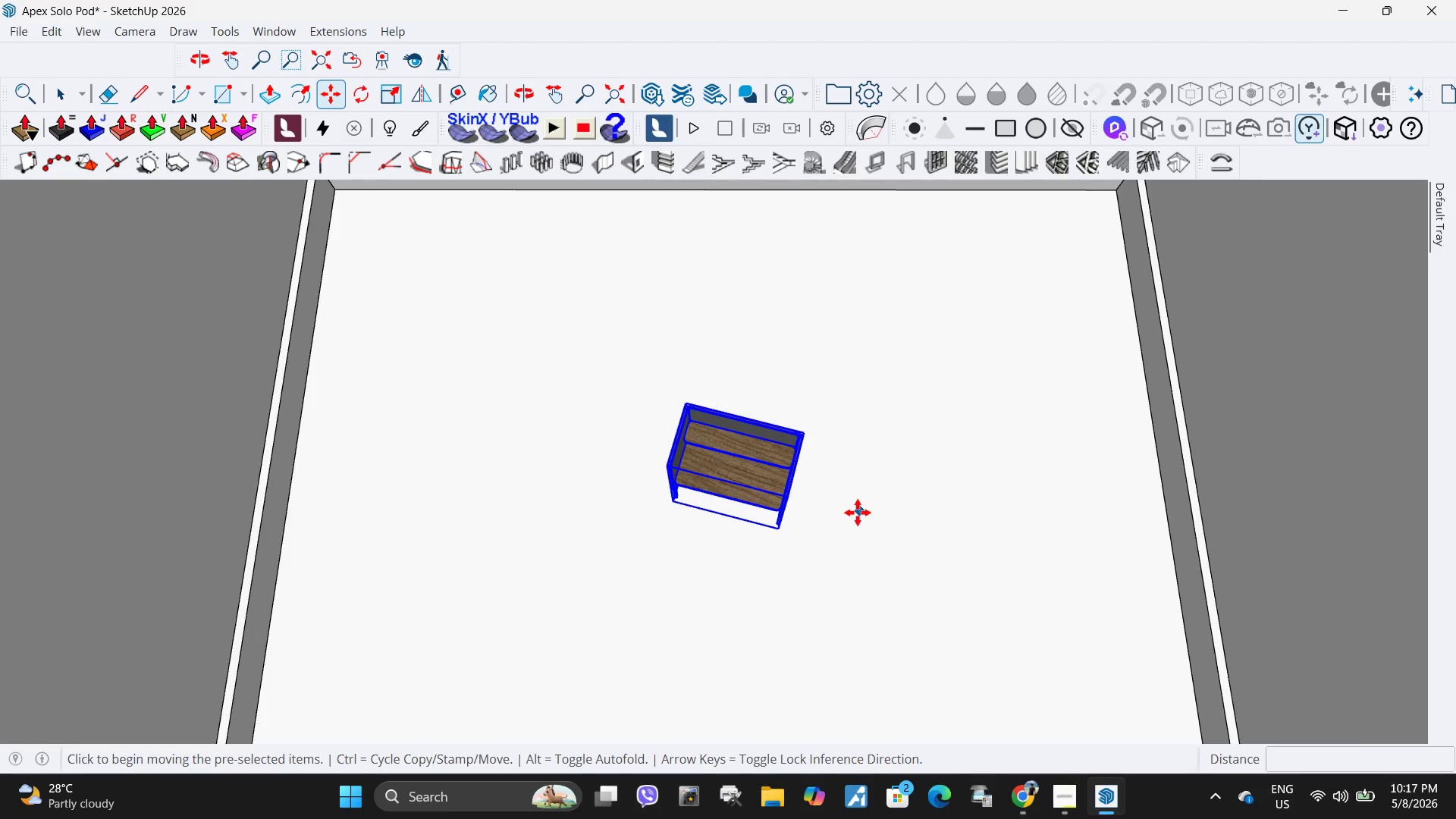 
key(Space)
 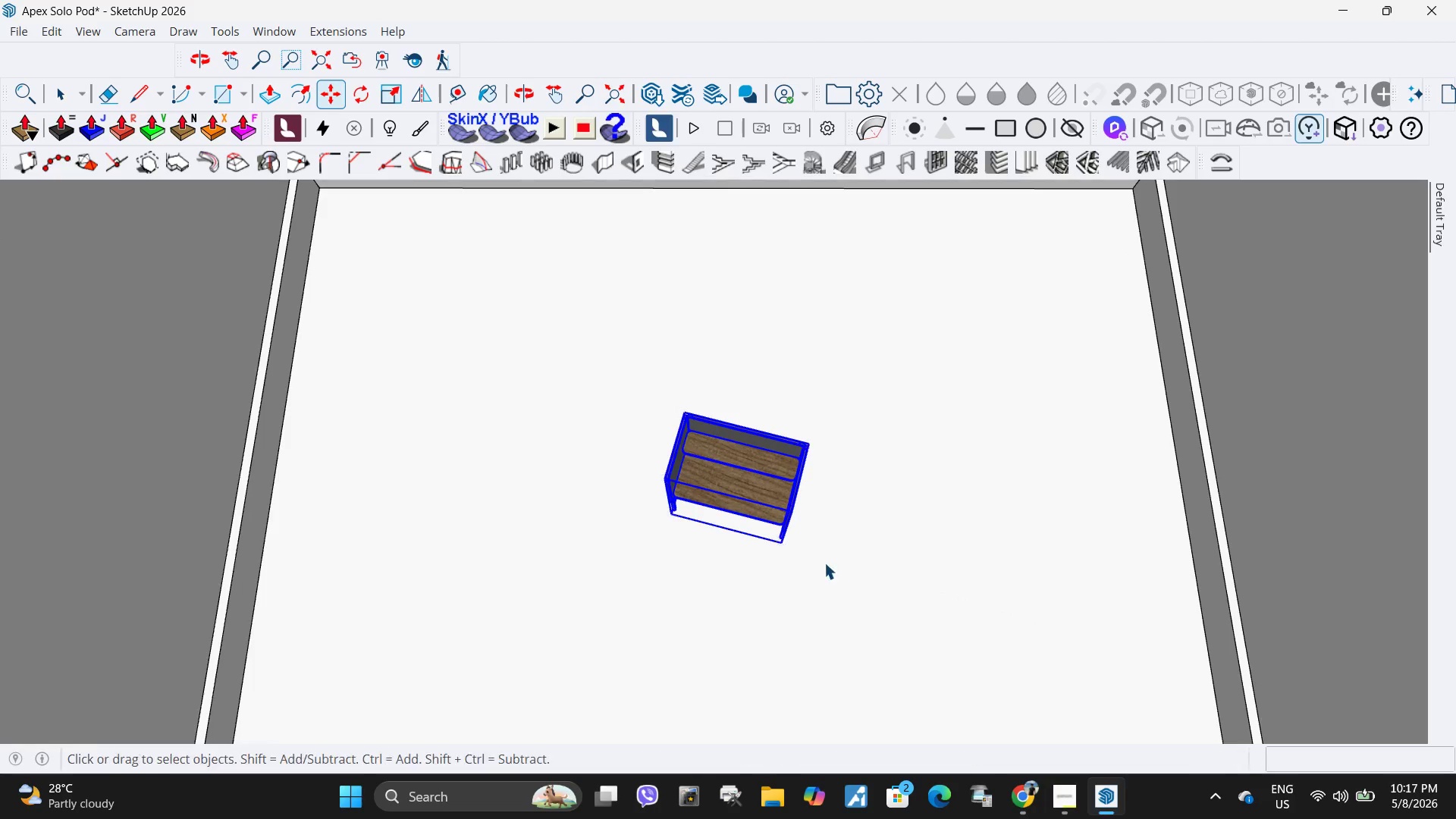 
scroll: coordinate [830, 497], scroll_direction: none, amount: 0.0
 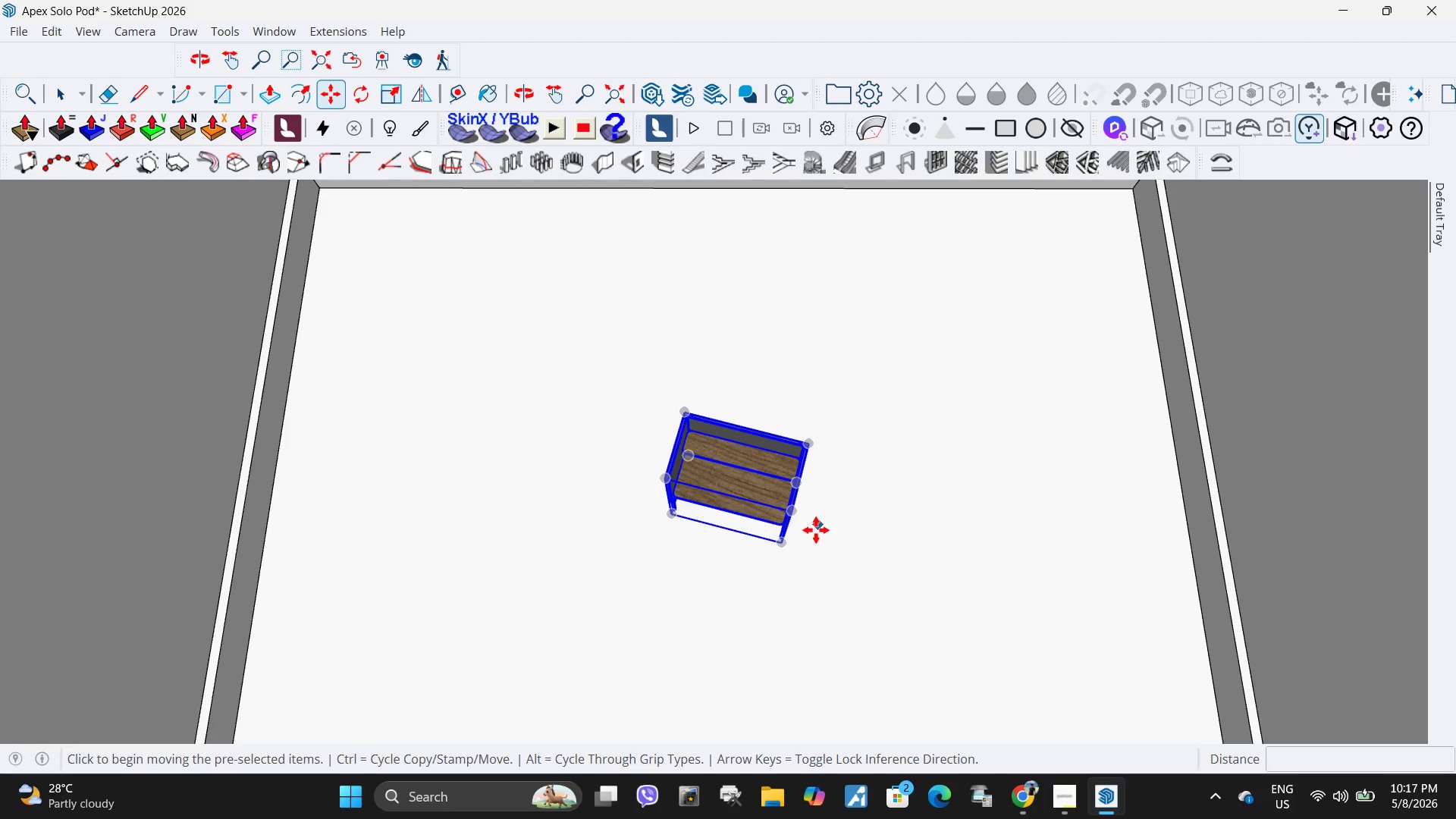 
left_click([827, 563])
 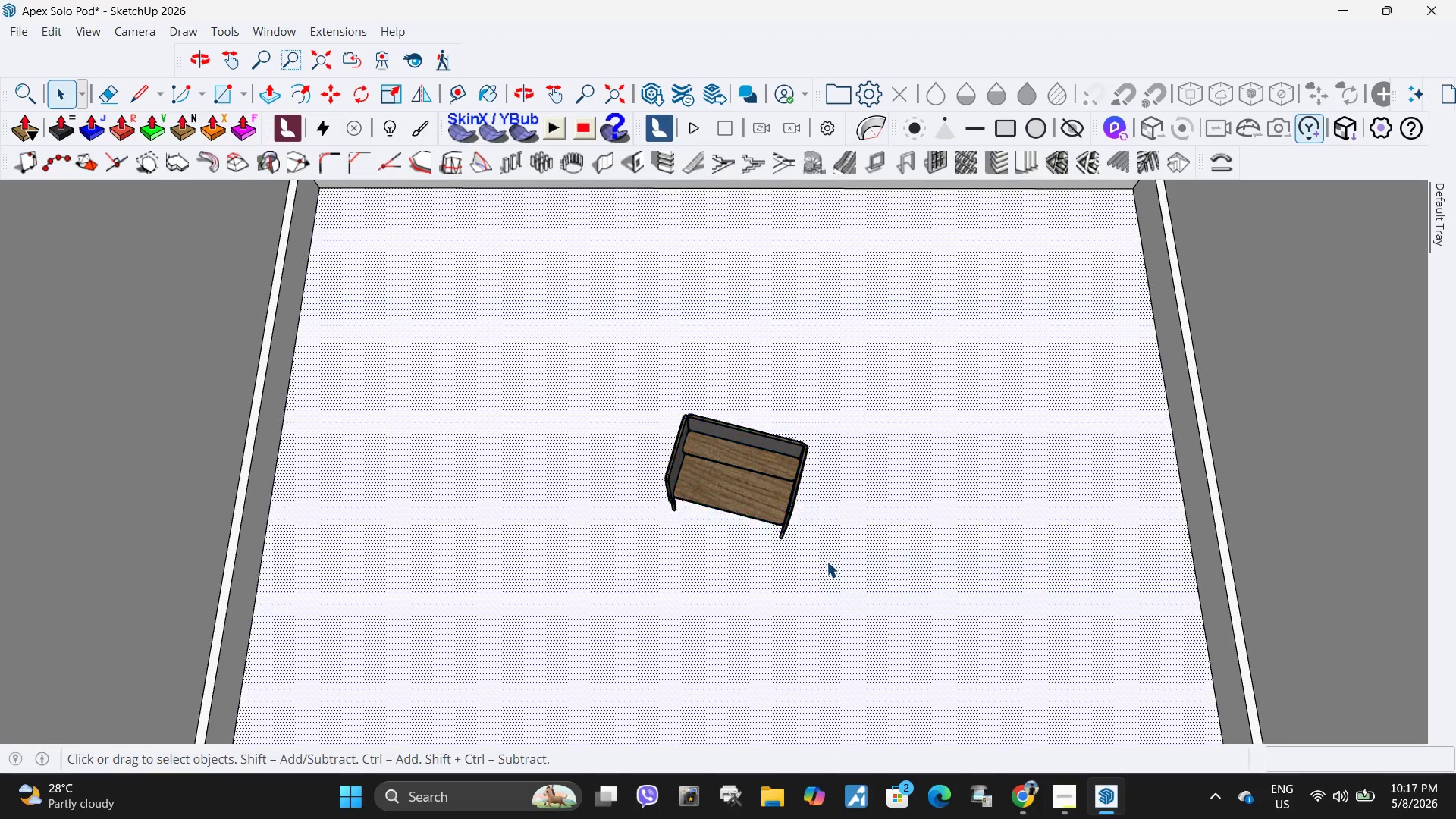 
scroll: coordinate [777, 459], scroll_direction: up, amount: 9.0
 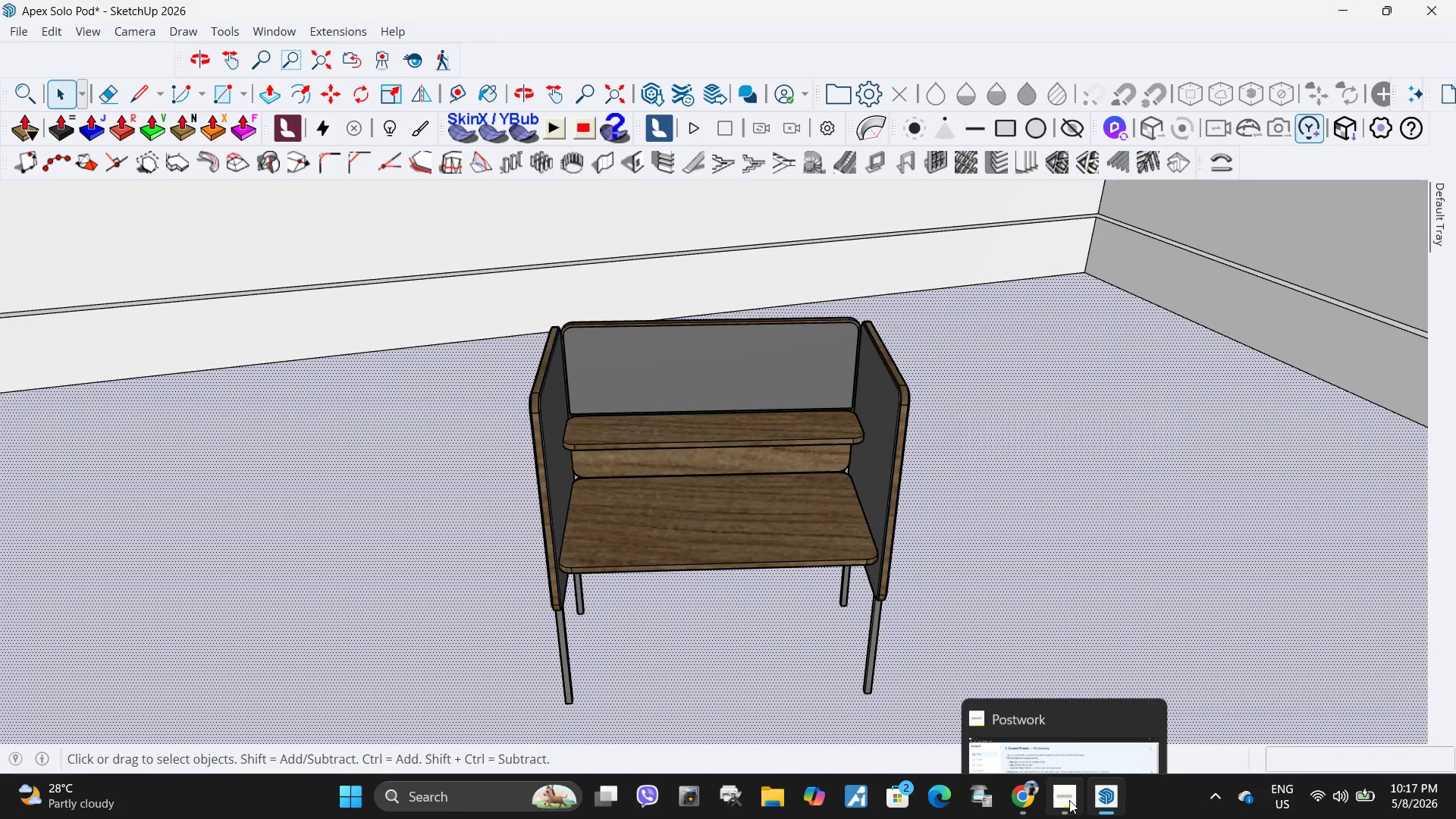 
left_click([1067, 790])